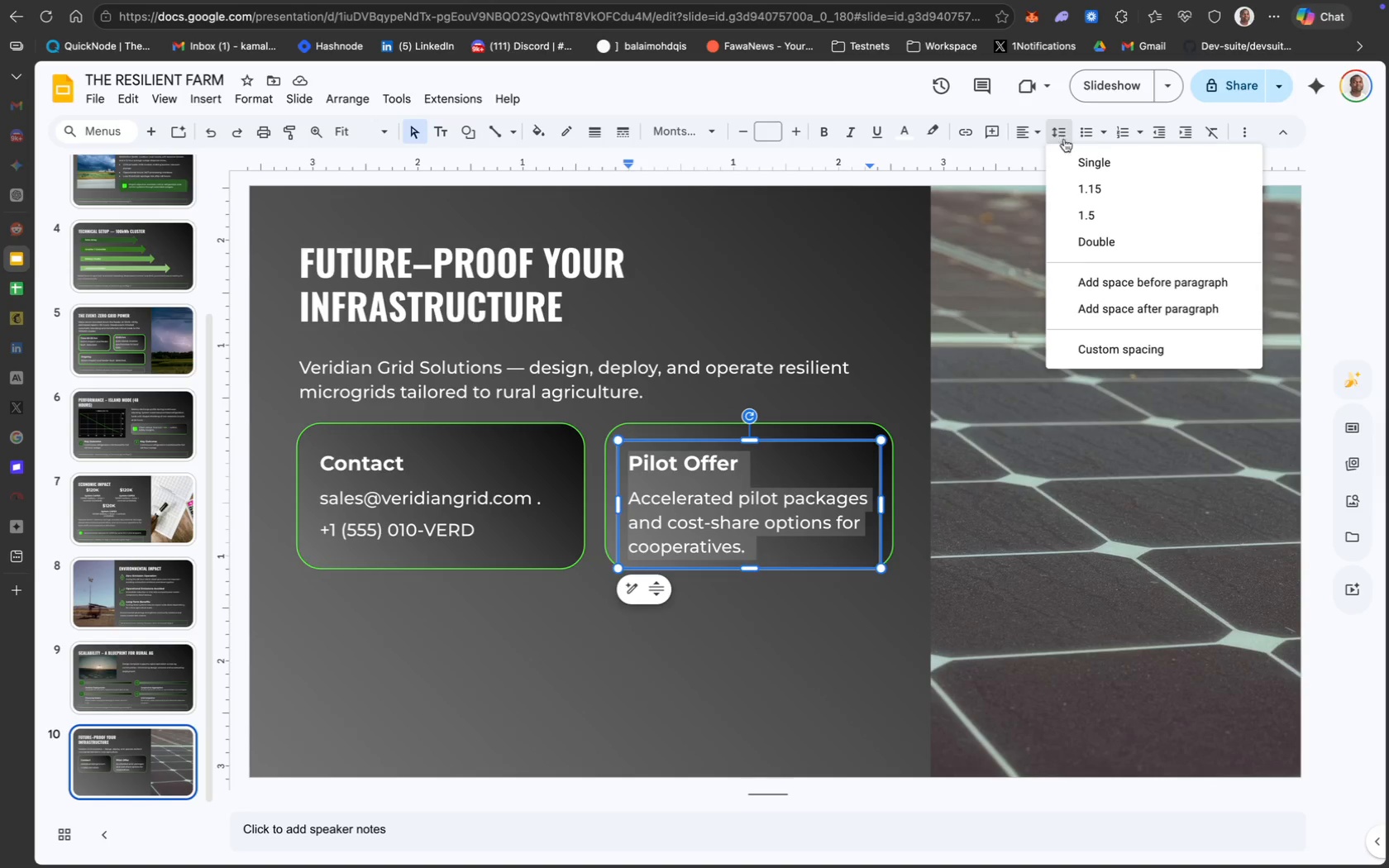 
left_click([1111, 225])
 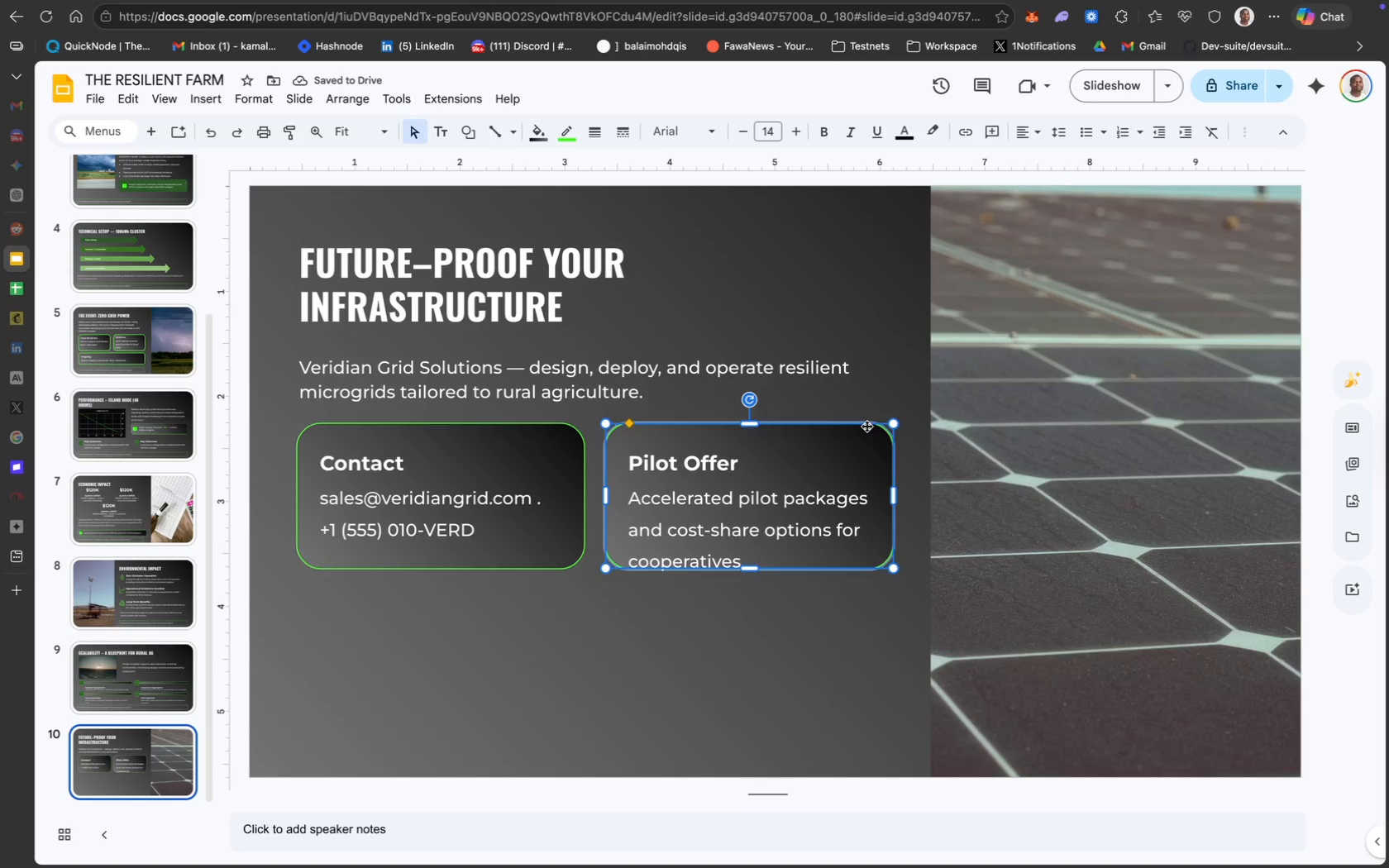 
left_click([751, 571])
 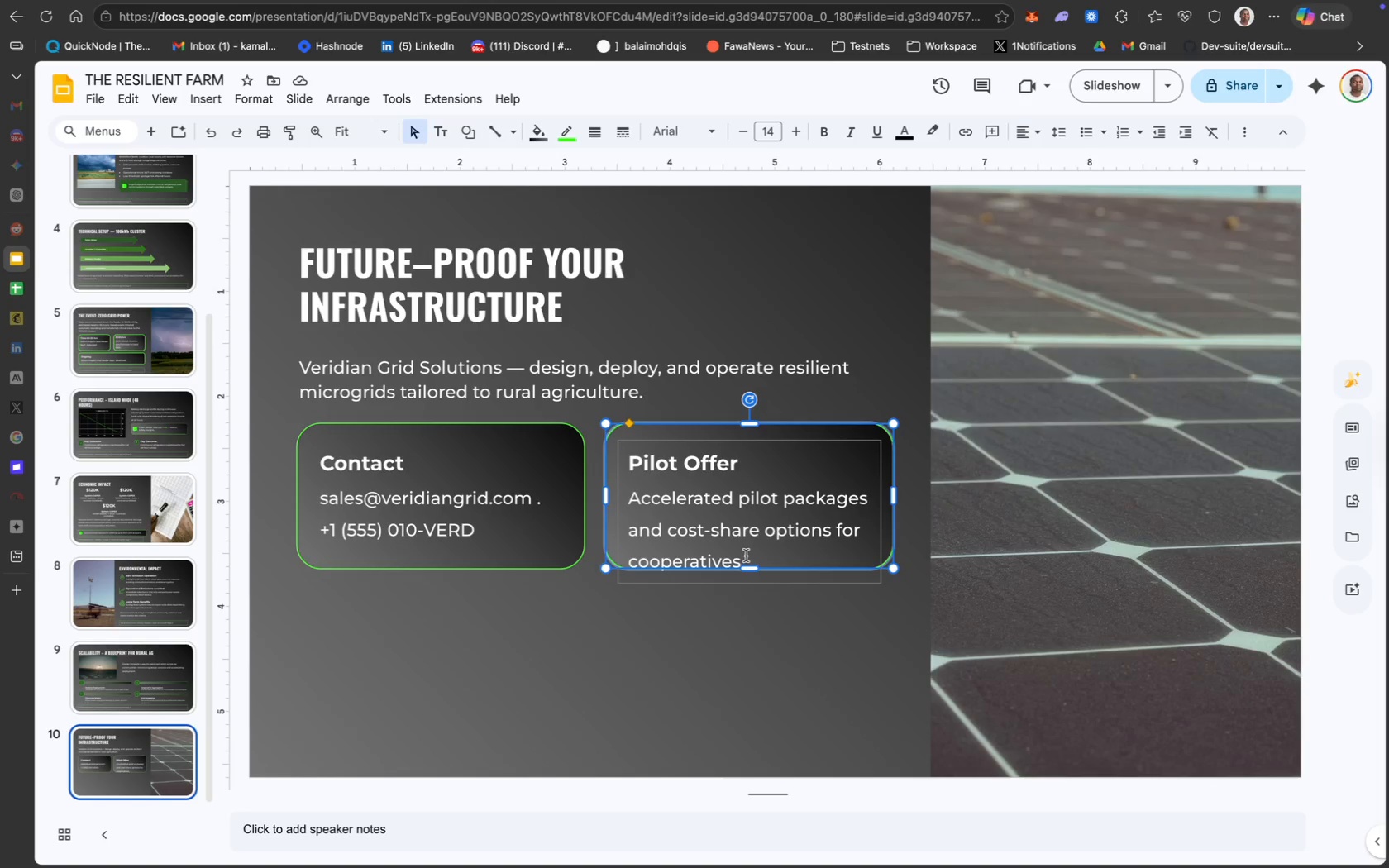 
left_click_drag(start_coordinate=[750, 570], to_coordinate=[750, 594])
 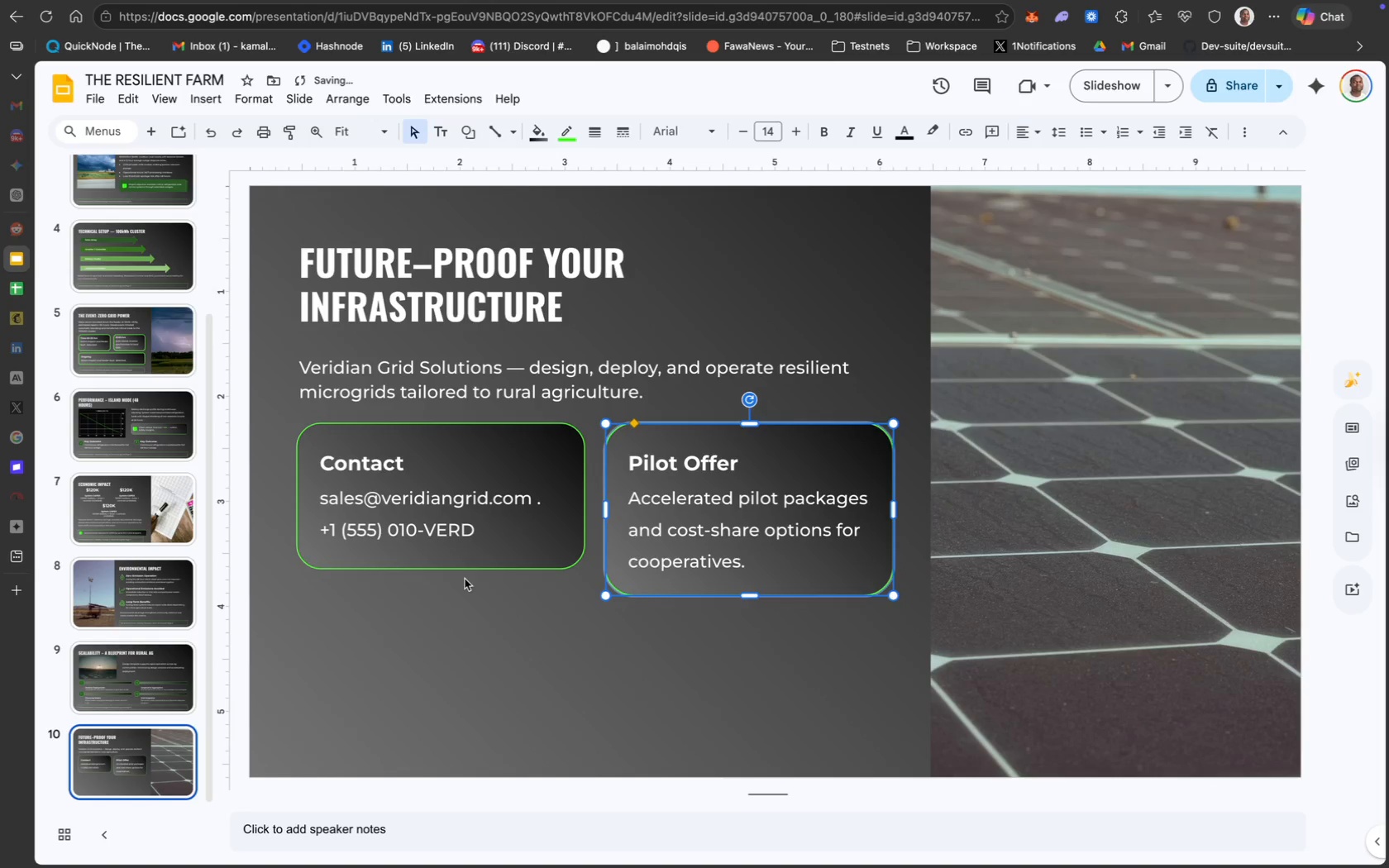 
left_click([494, 617])
 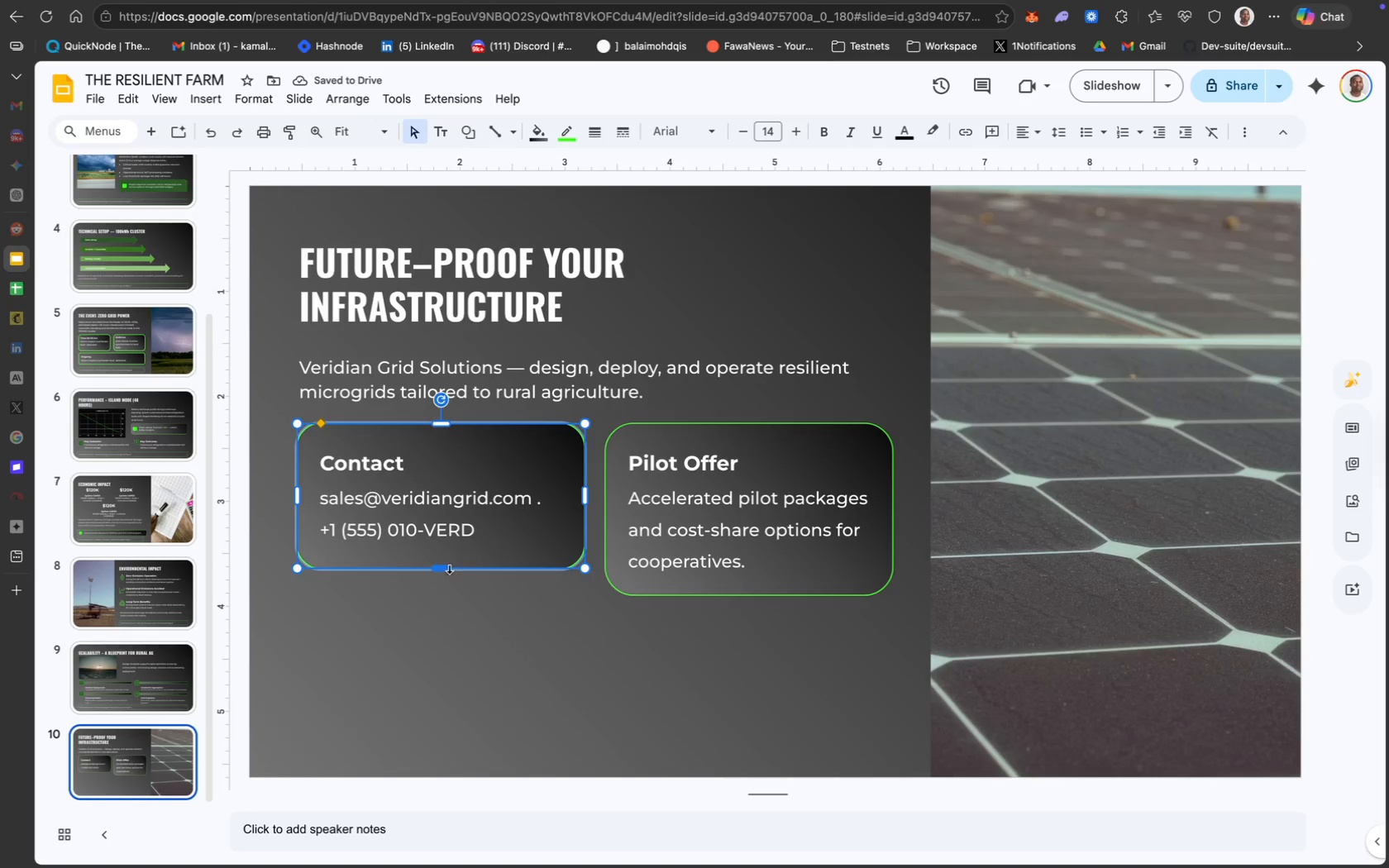 
left_click_drag(start_coordinate=[445, 570], to_coordinate=[444, 595])
 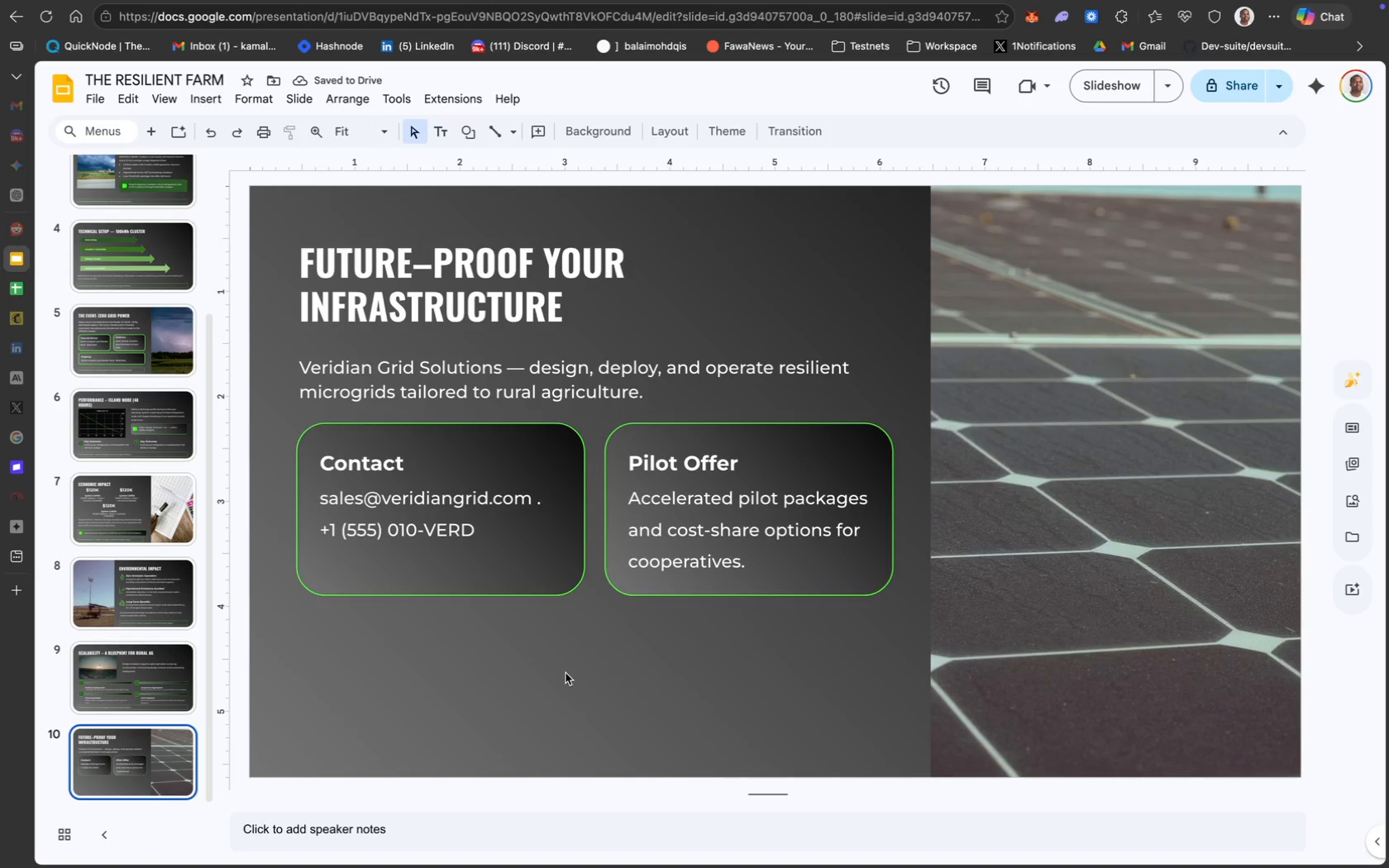 
wait(9.76)
 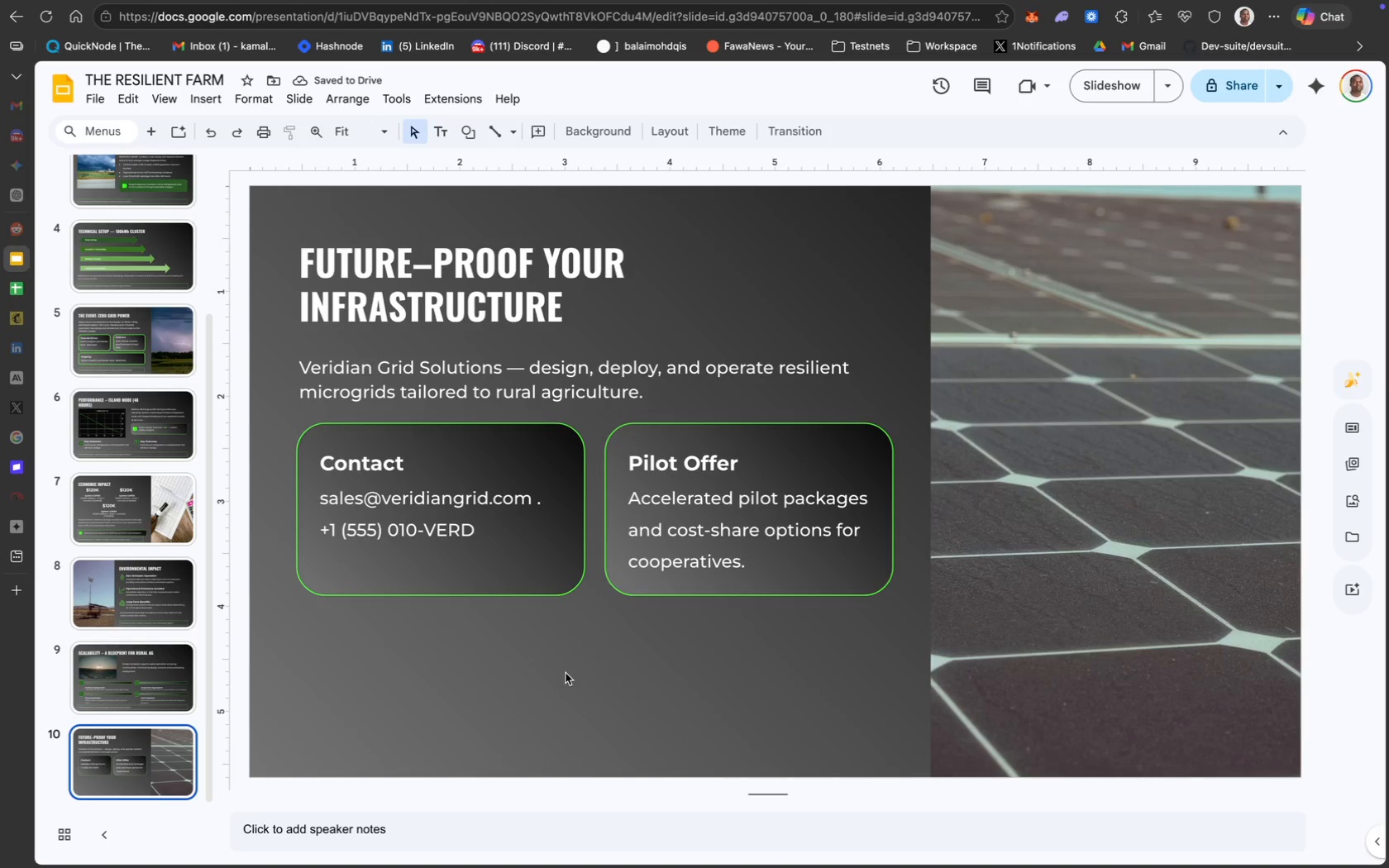 
scroll: coordinate [112, 263], scroll_direction: up, amount: 165.0
 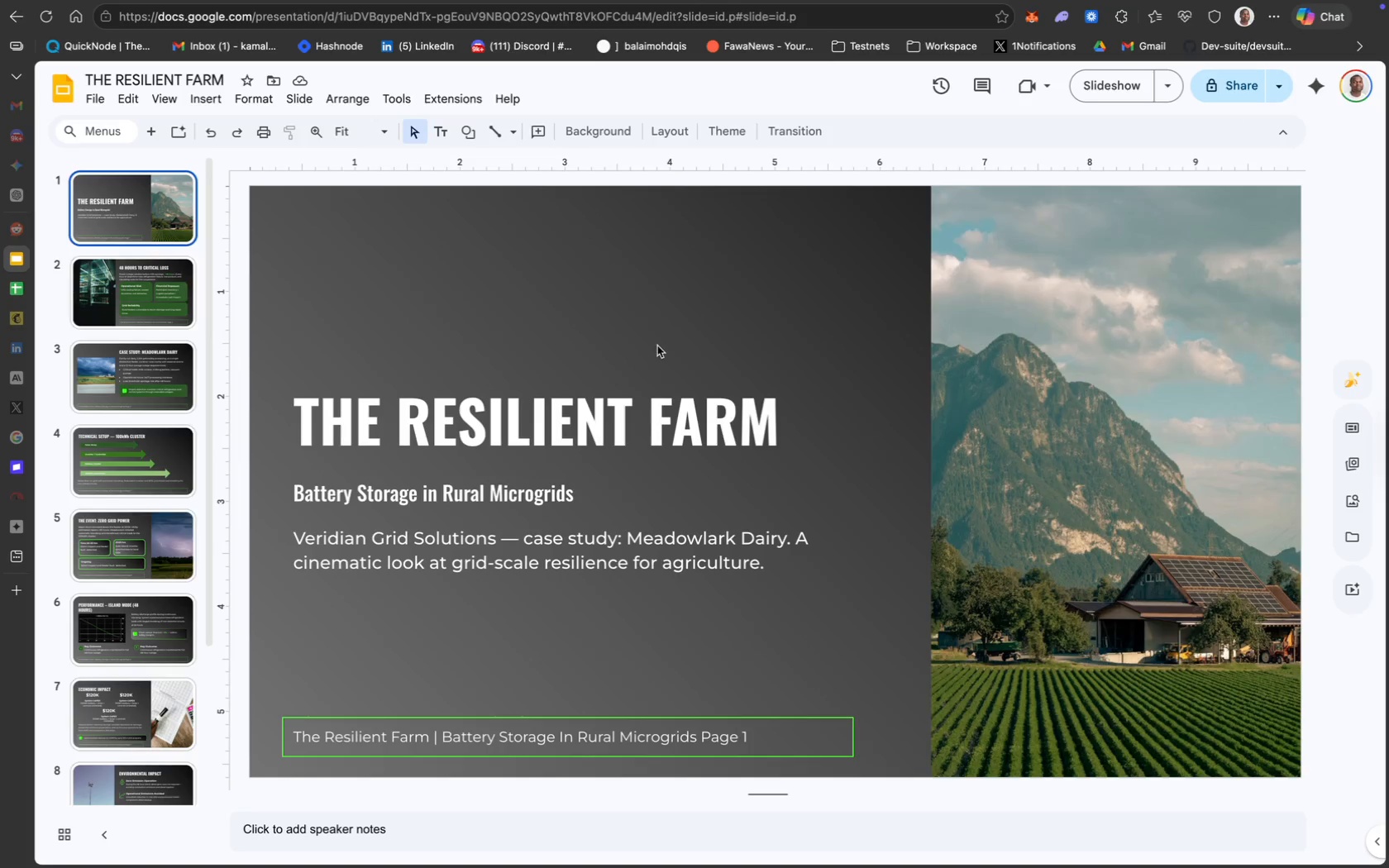 
left_click([690, 334])
 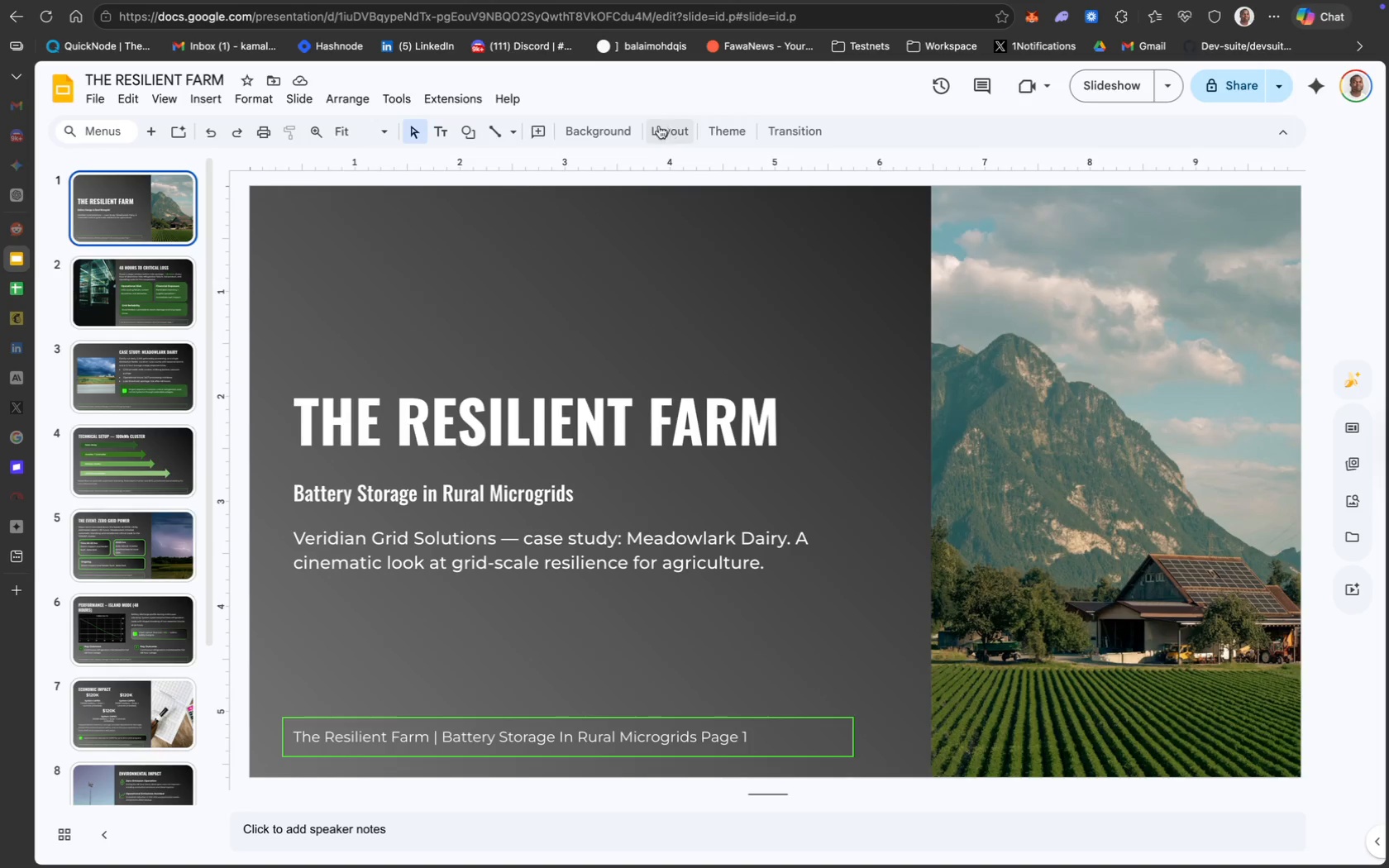 
left_click([589, 131])
 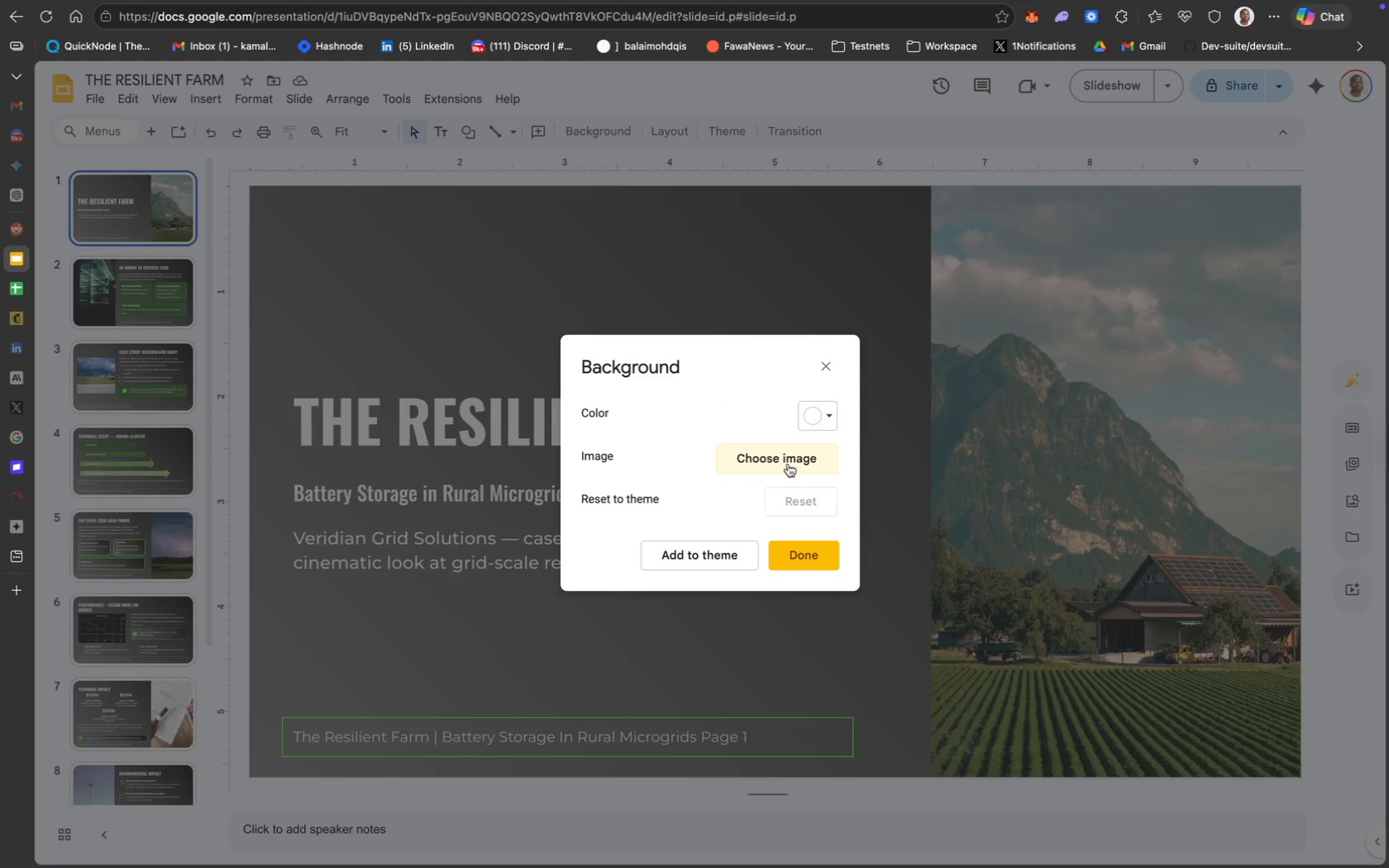 
left_click([829, 428])
 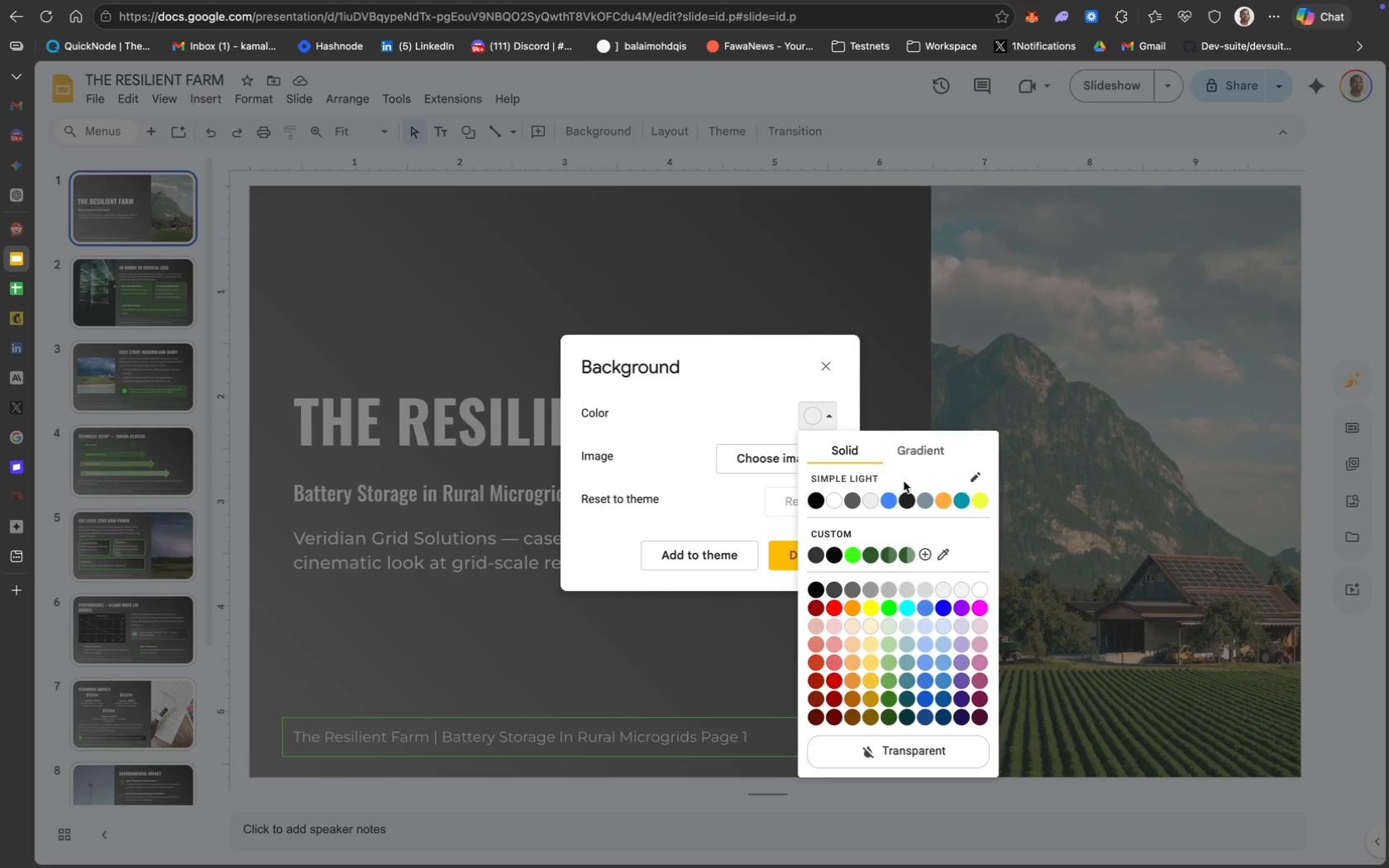 
left_click([916, 455])
 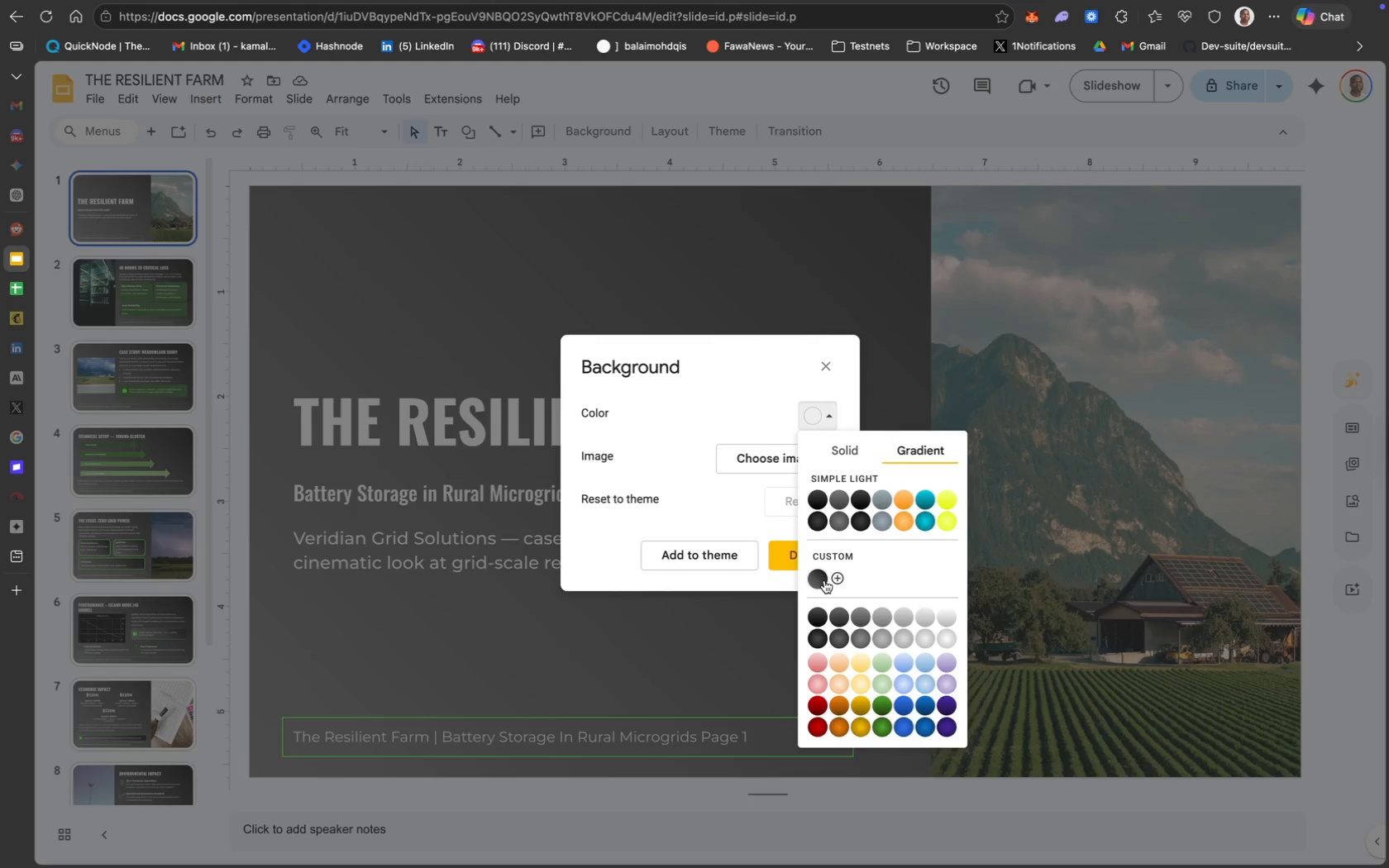 
left_click([834, 578])
 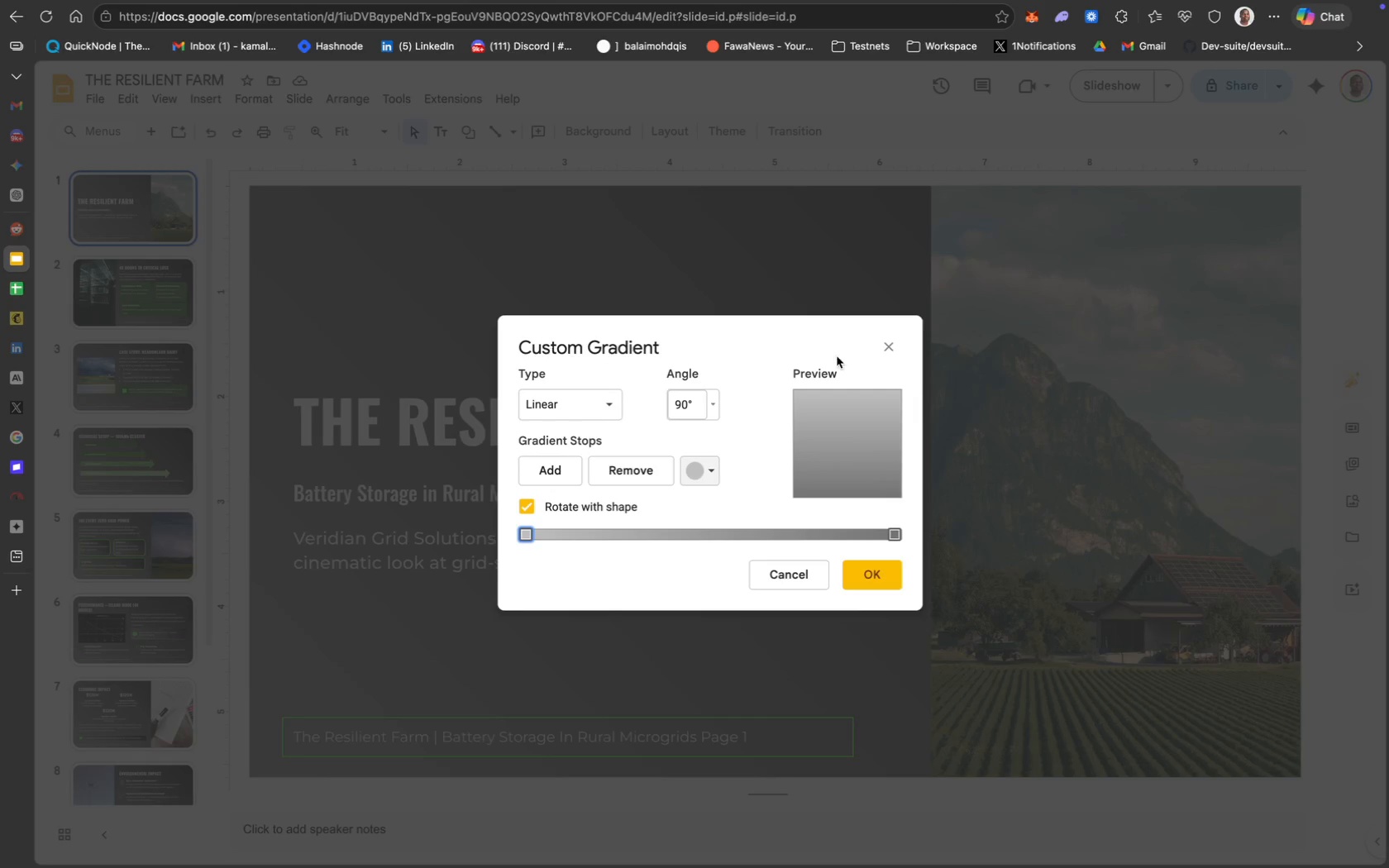 
left_click([893, 355])
 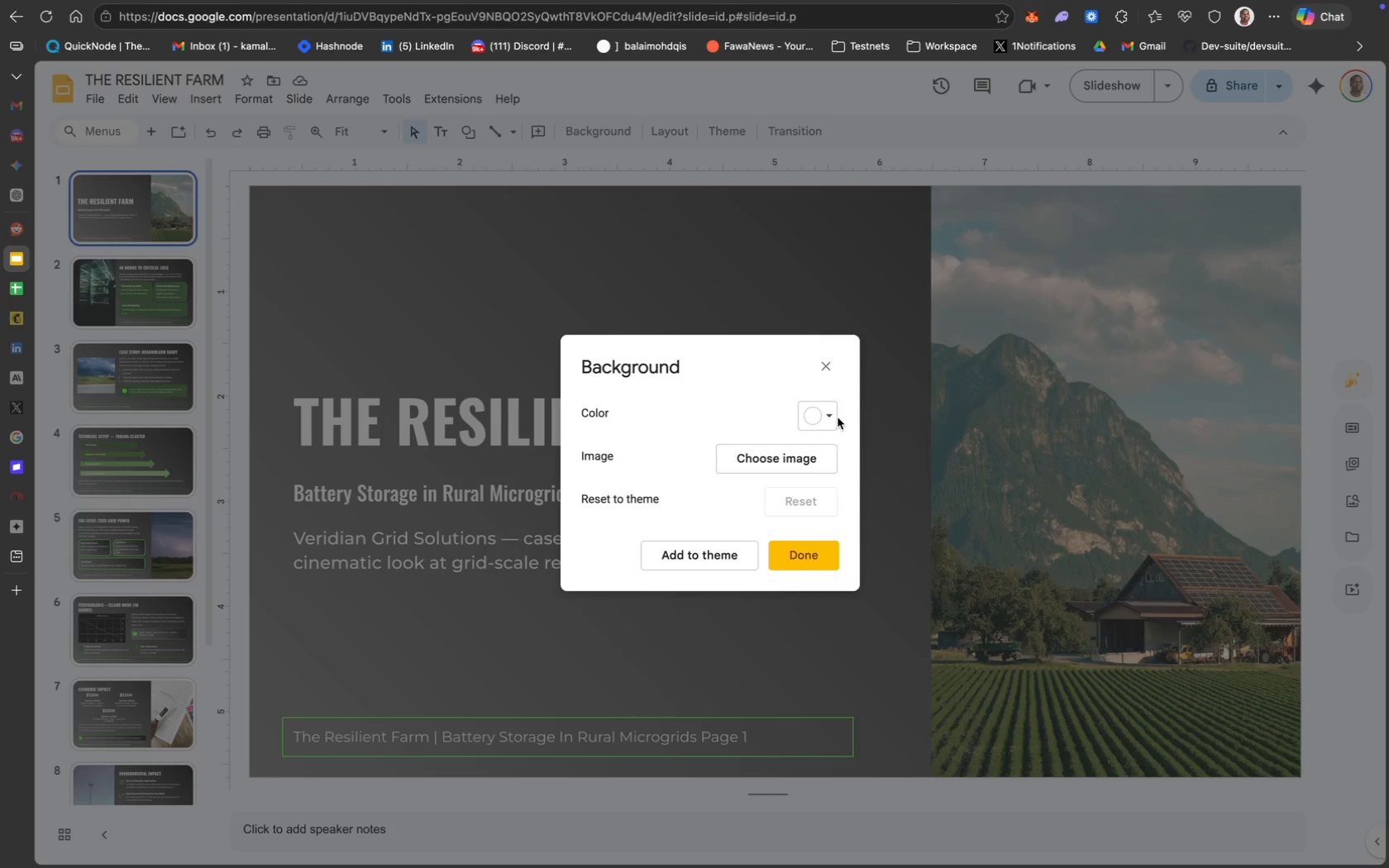 
left_click([821, 421])
 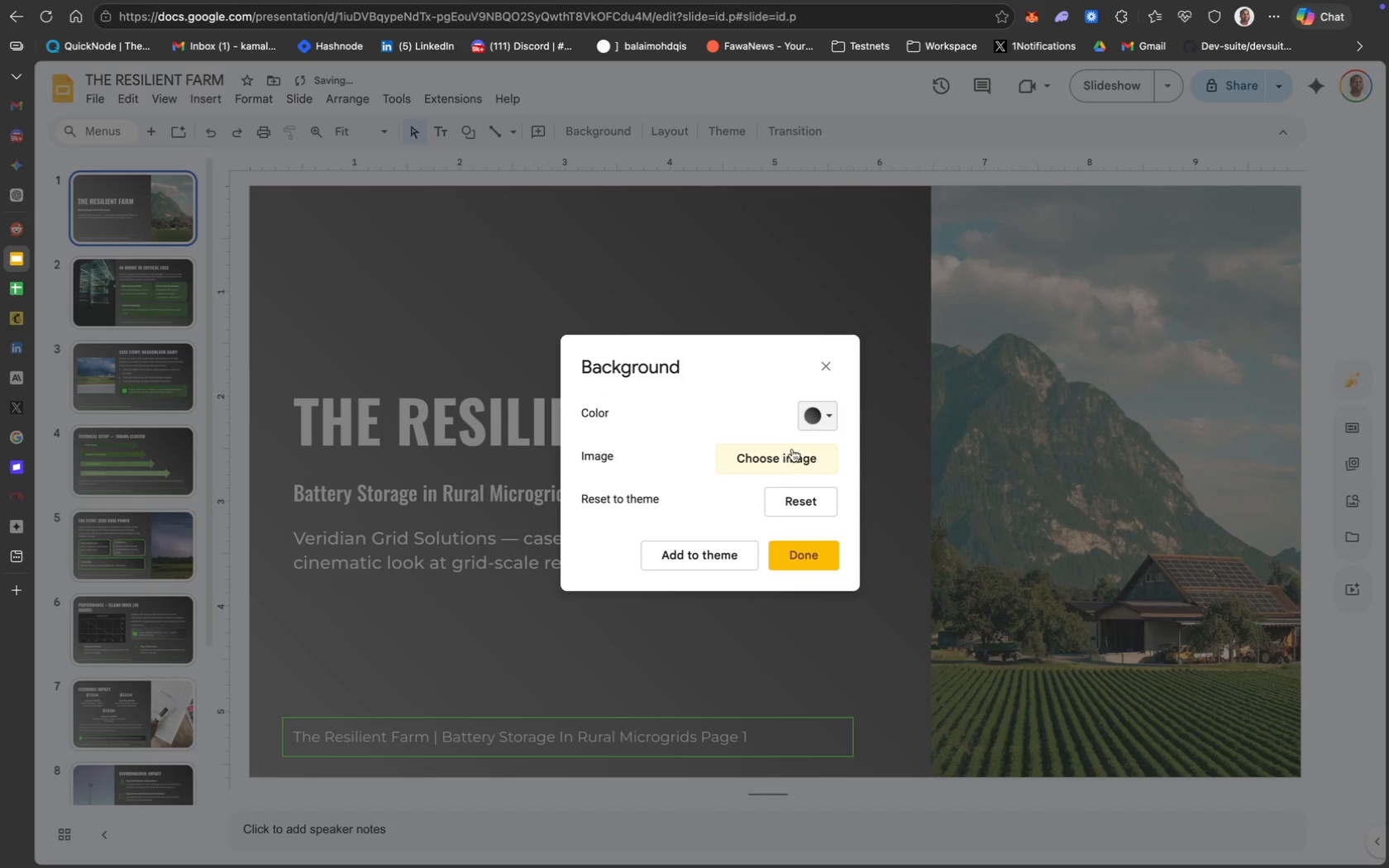 
left_click([821, 563])
 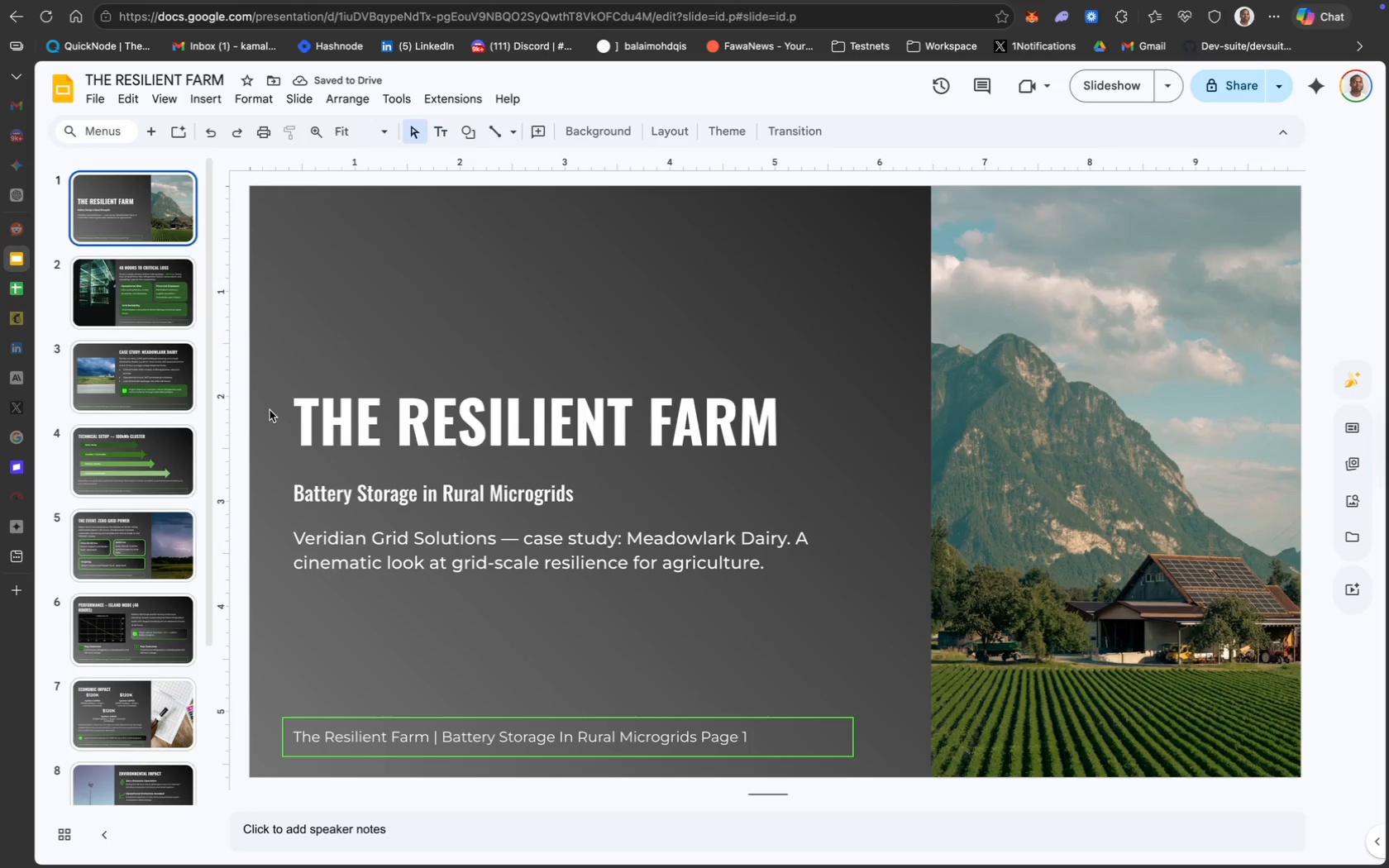 
scroll: coordinate [148, 499], scroll_direction: down, amount: 122.0
 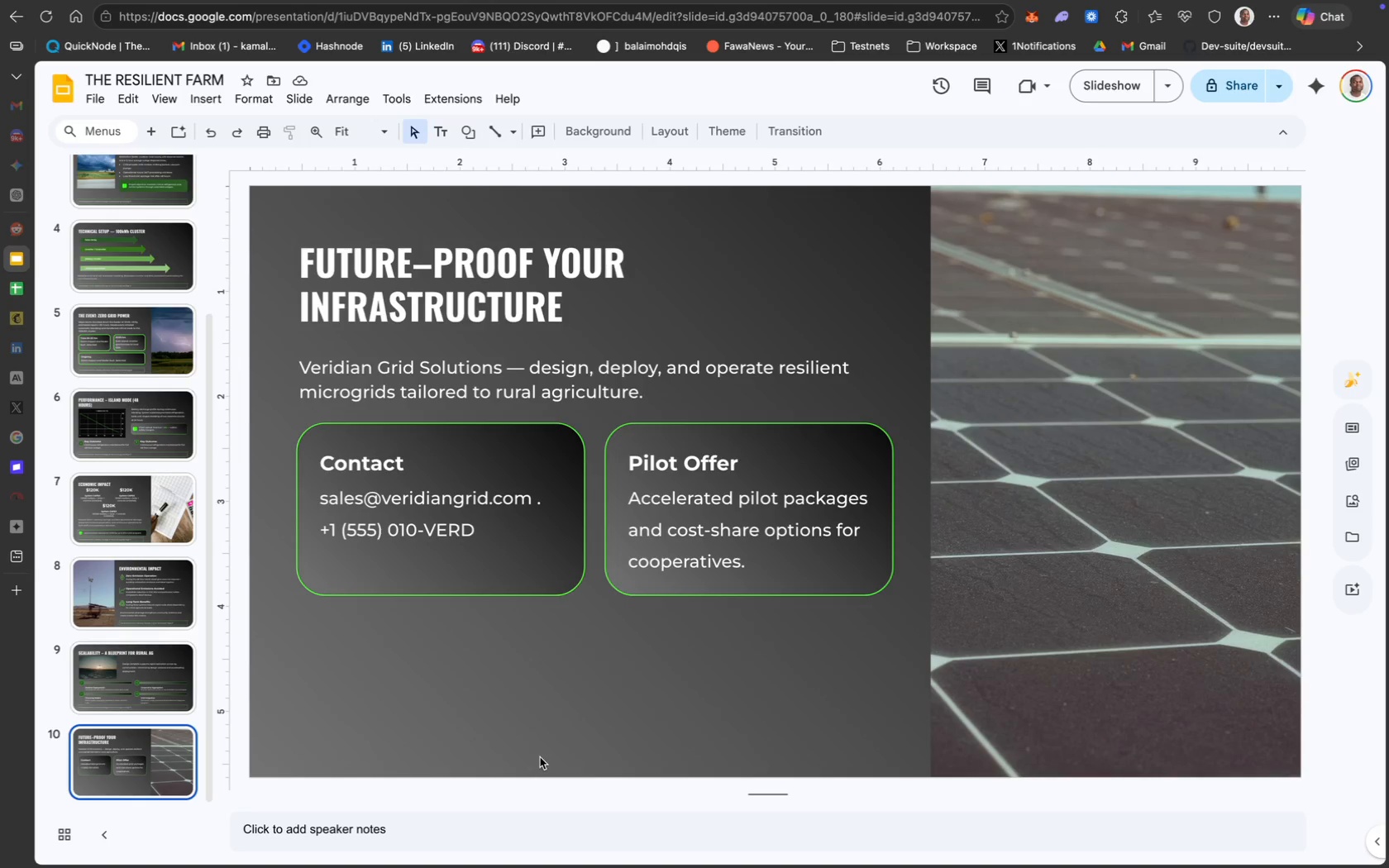 
wait(5.05)
 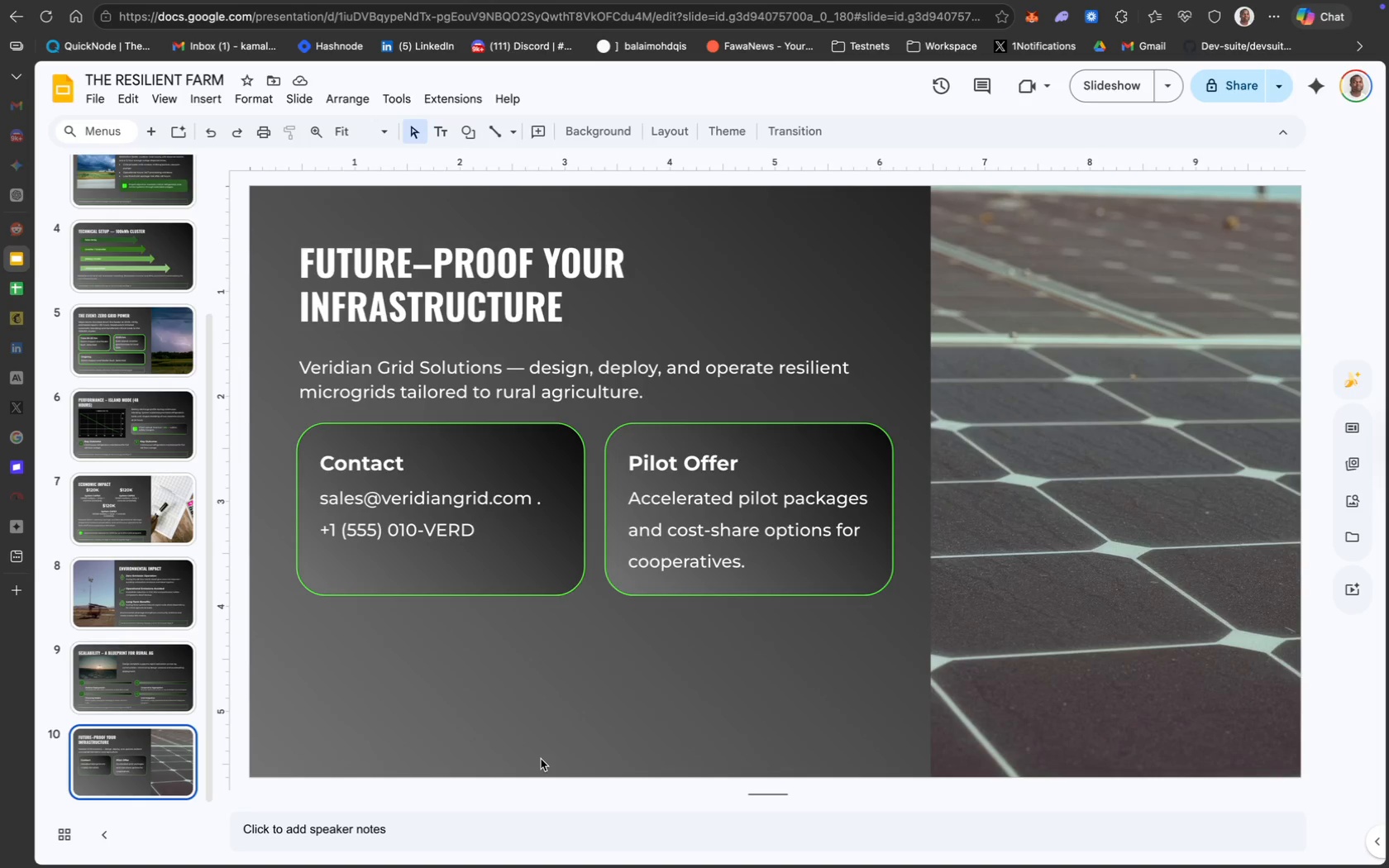 
left_click([443, 134])
 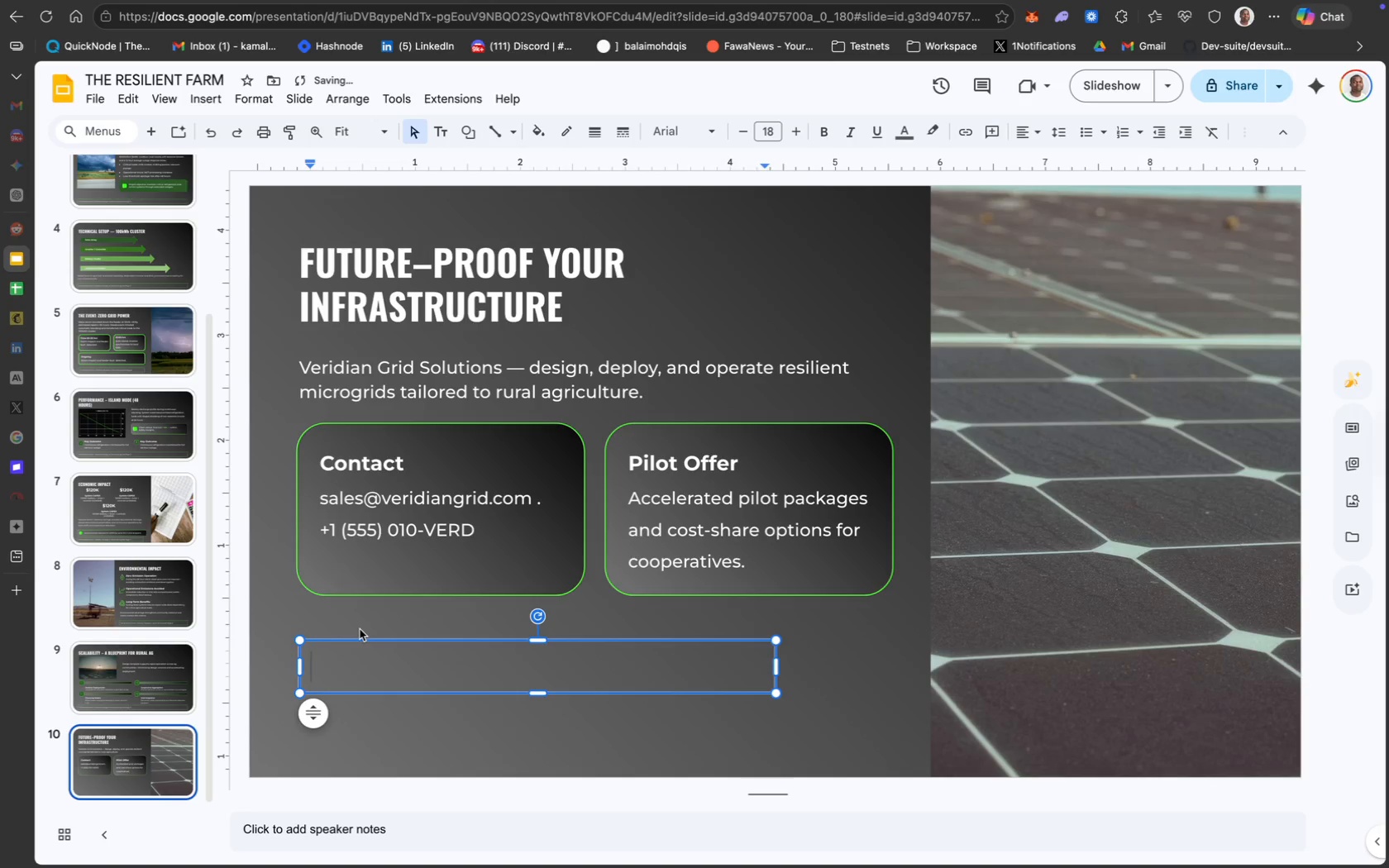 
left_click_drag(start_coordinate=[373, 641], to_coordinate=[368, 630])
 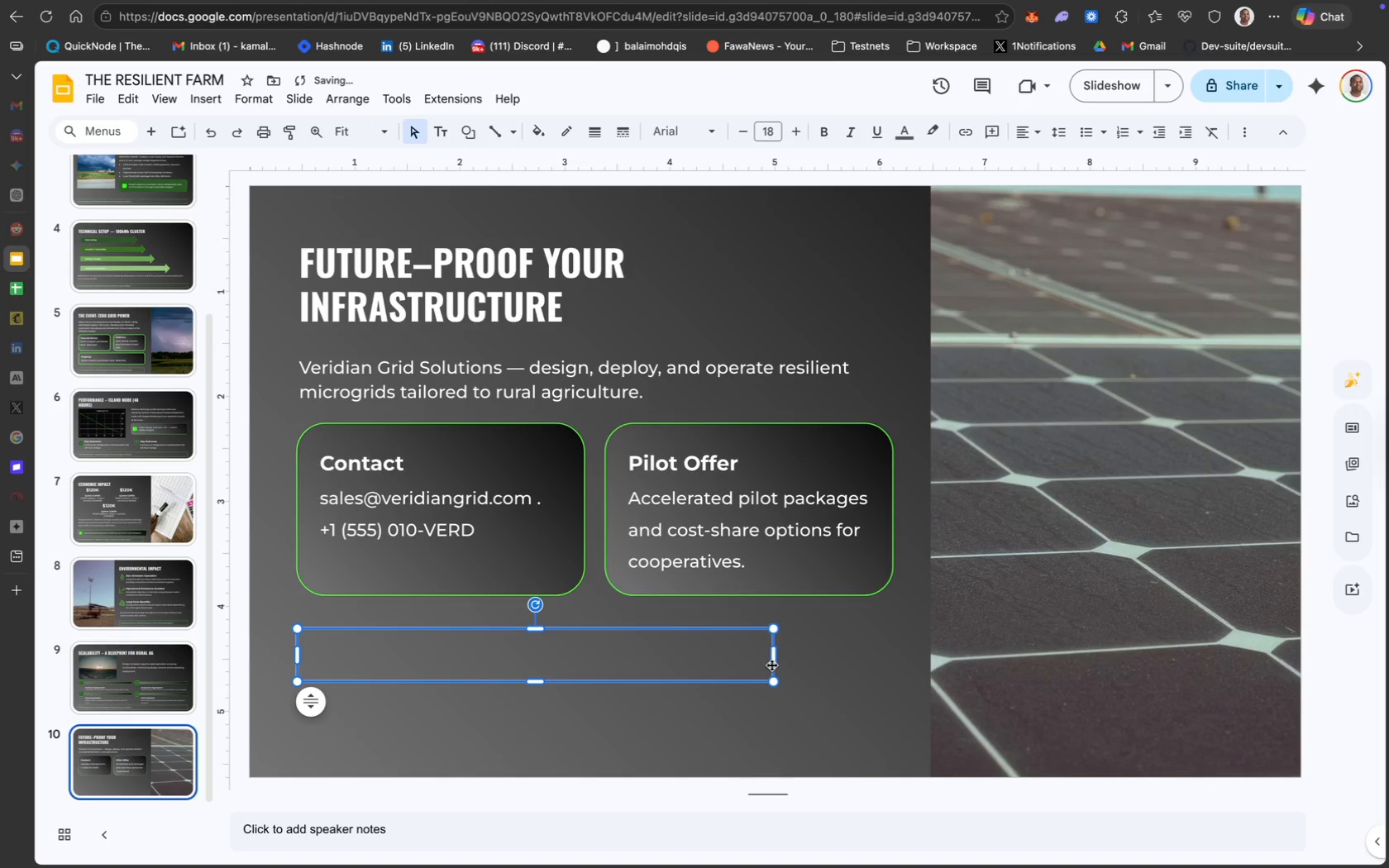 
left_click_drag(start_coordinate=[775, 661], to_coordinate=[894, 664])
 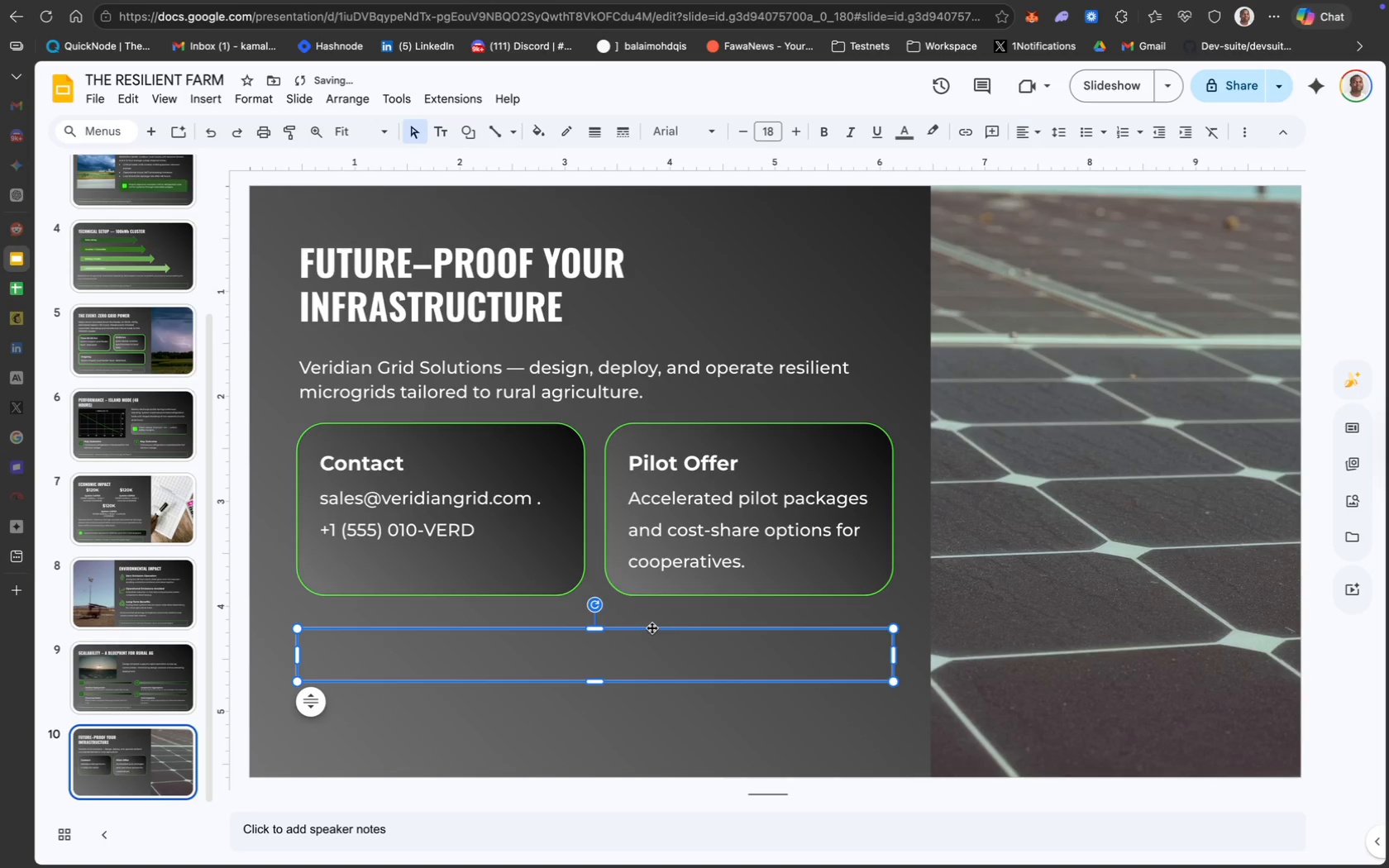 
left_click_drag(start_coordinate=[652, 627], to_coordinate=[644, 611])
 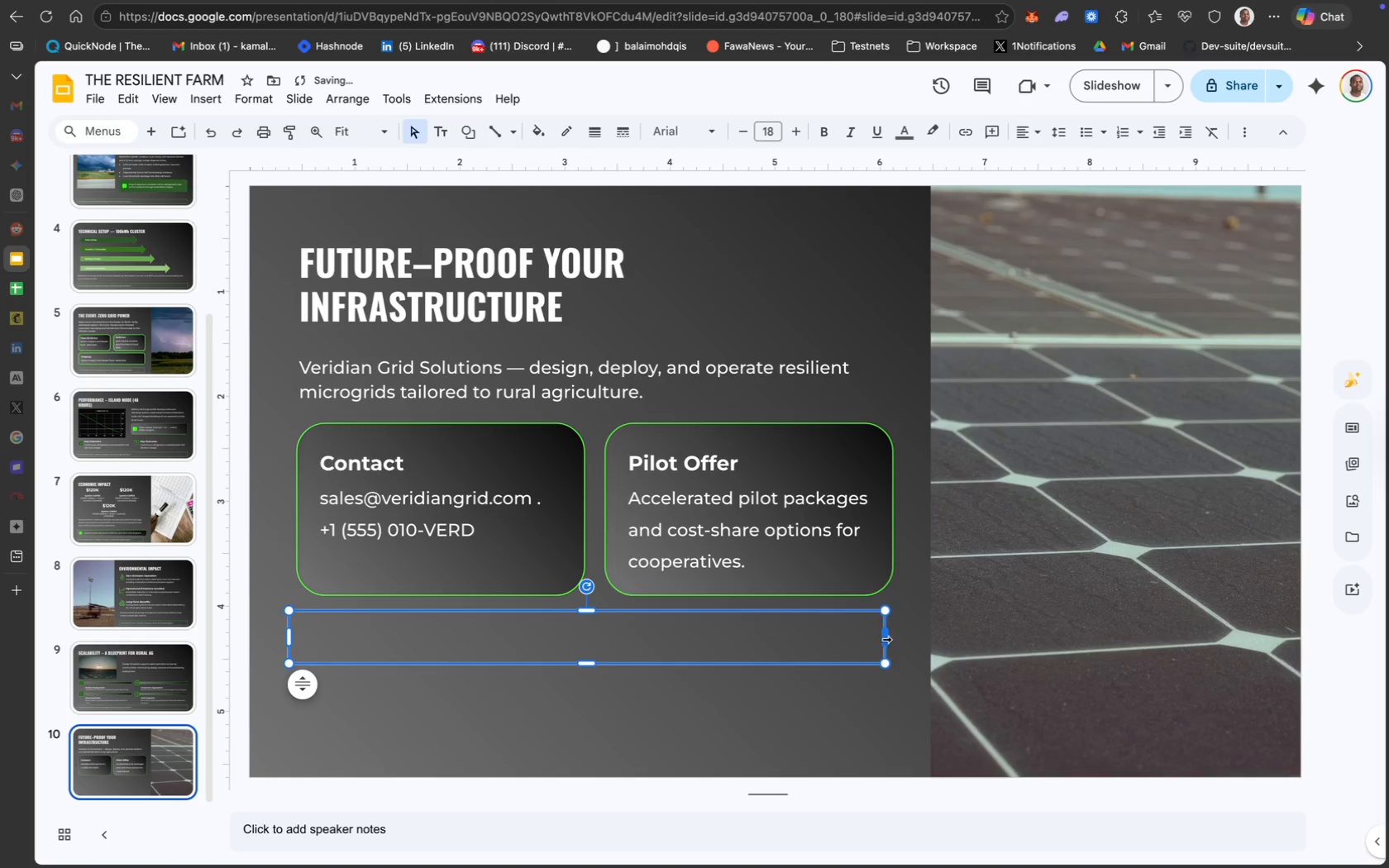 
left_click_drag(start_coordinate=[885, 638], to_coordinate=[893, 638])
 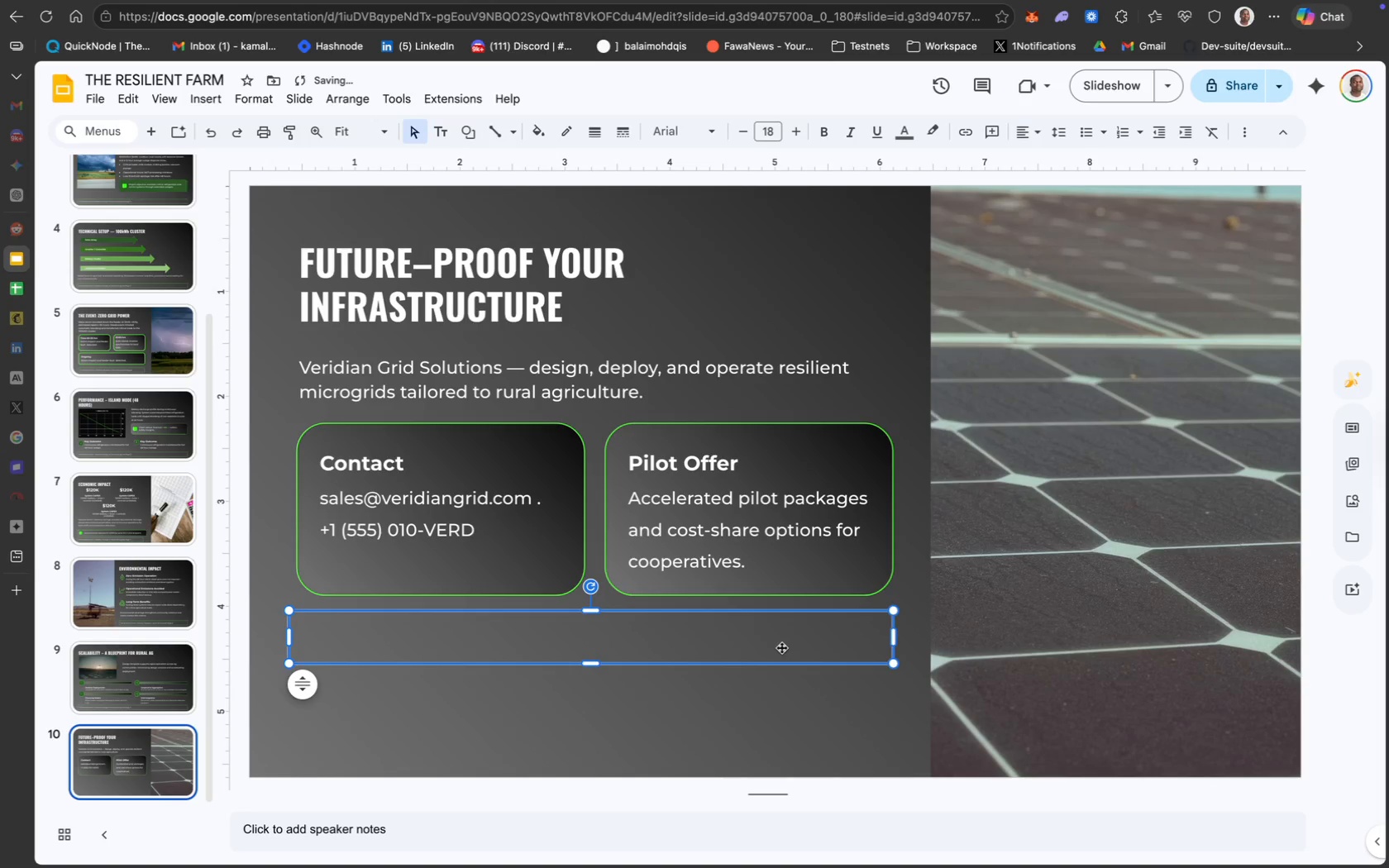 
left_click([748, 756])
 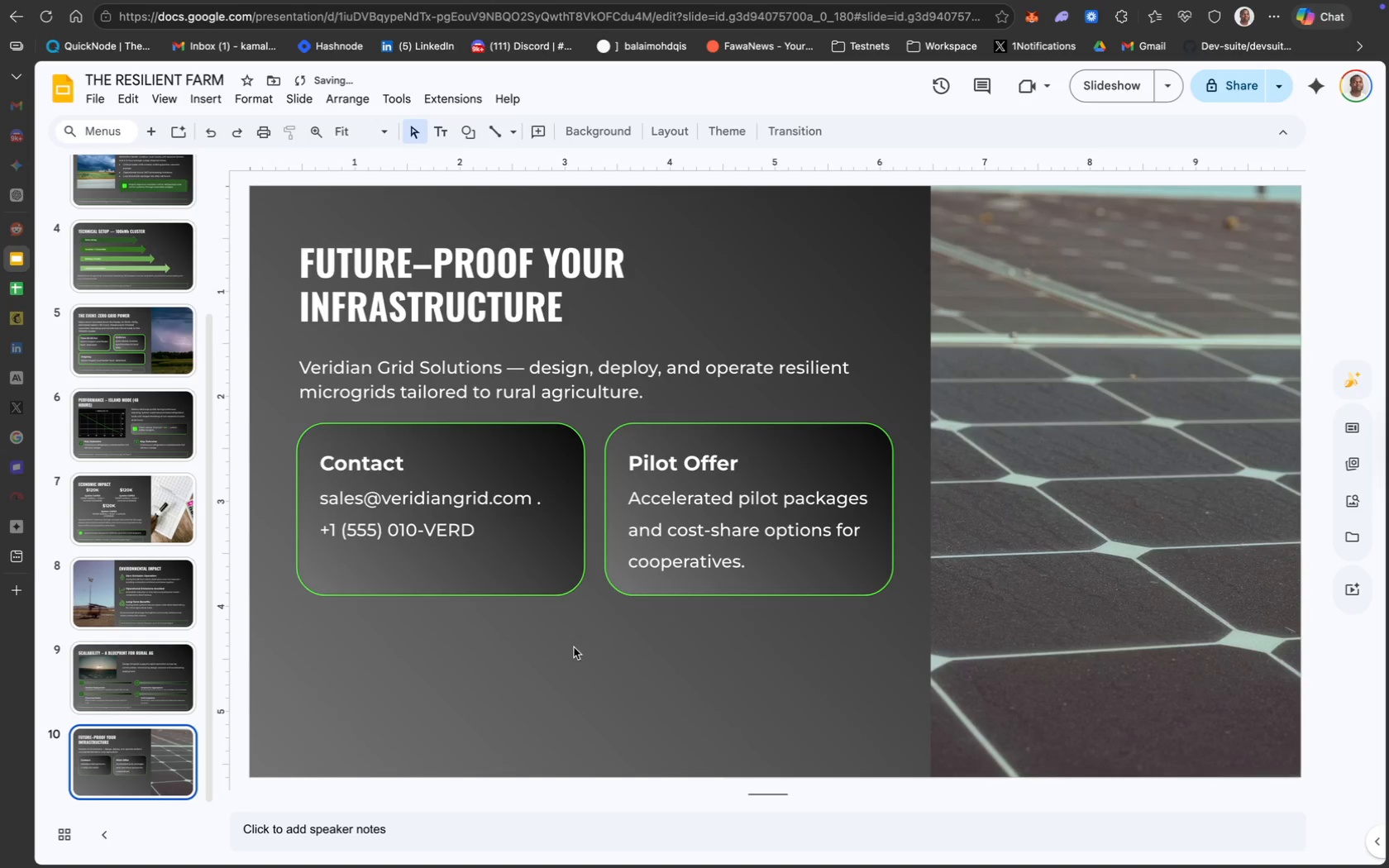 
left_click([566, 646])
 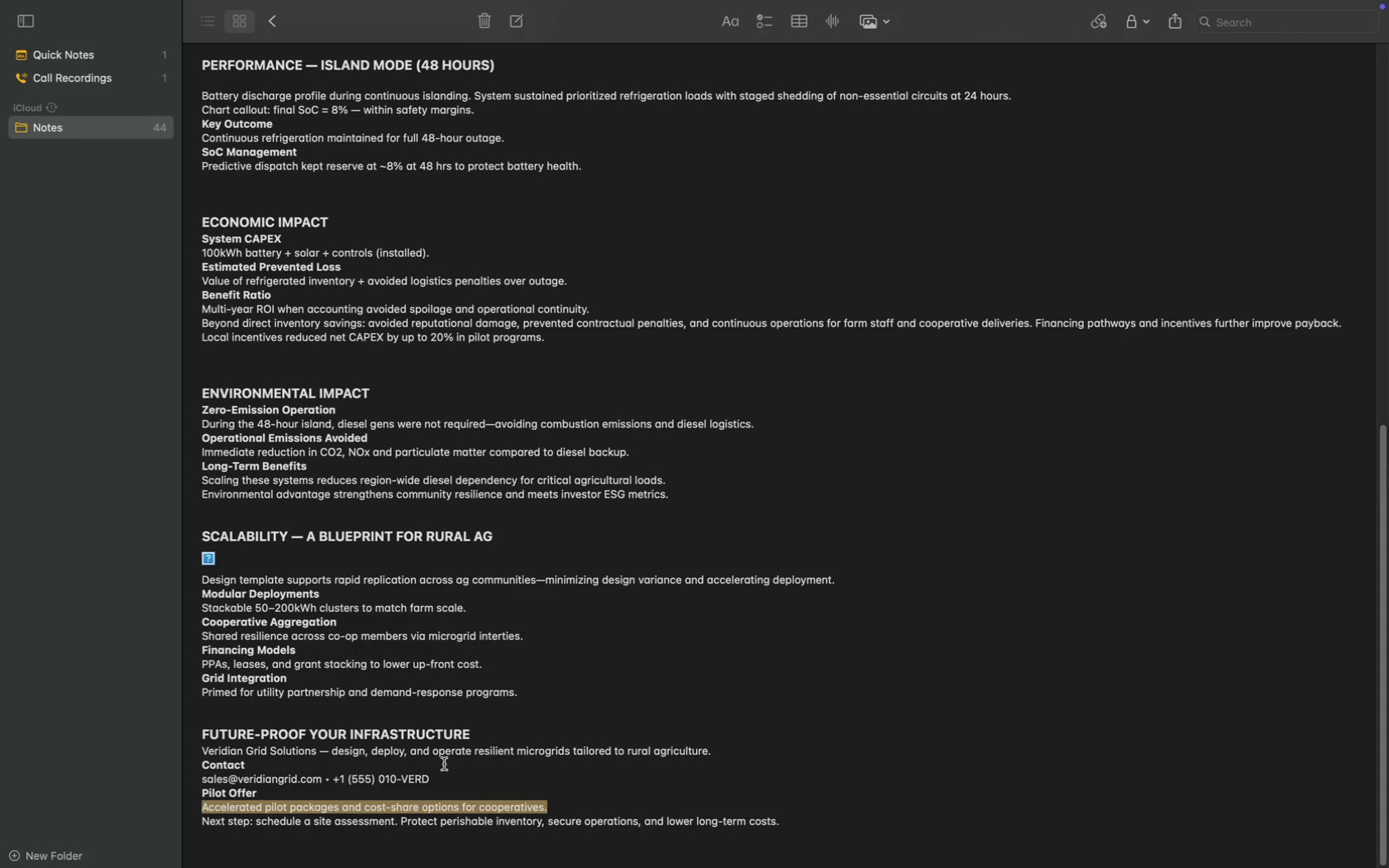 
left_click_drag(start_coordinate=[788, 826], to_coordinate=[193, 824])
 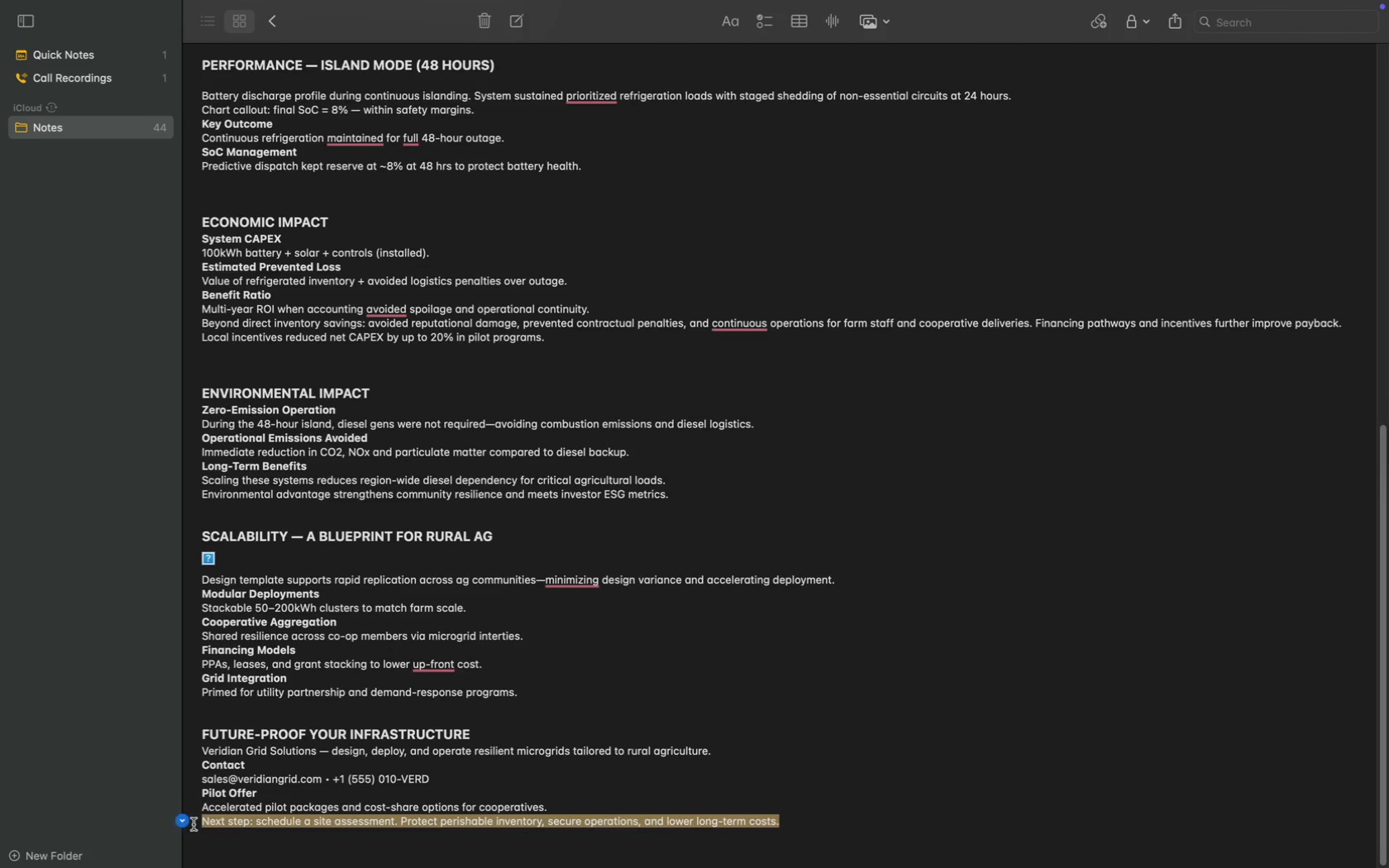 
key(Meta+C)
 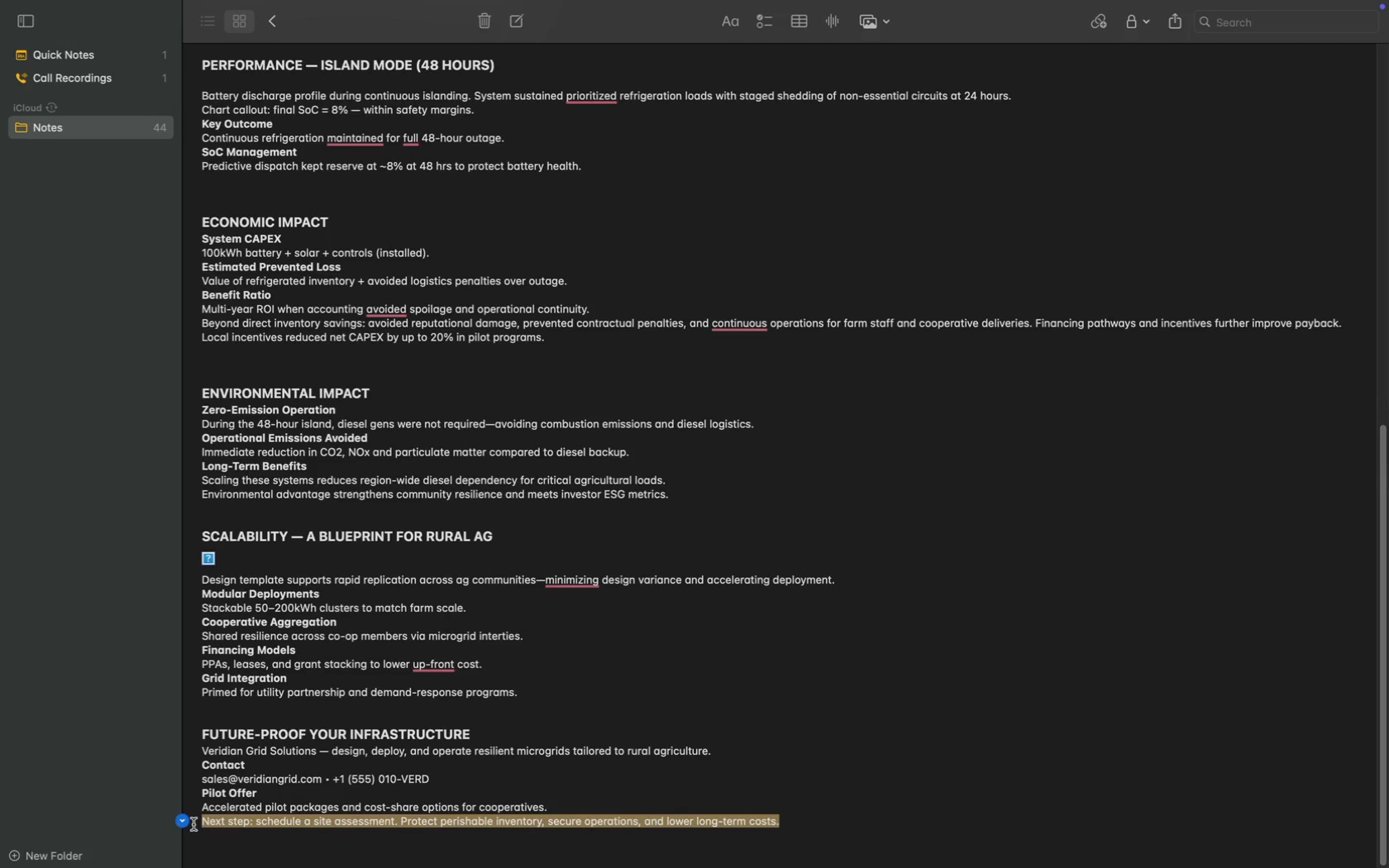 
key(Meta+CommandLeft)
 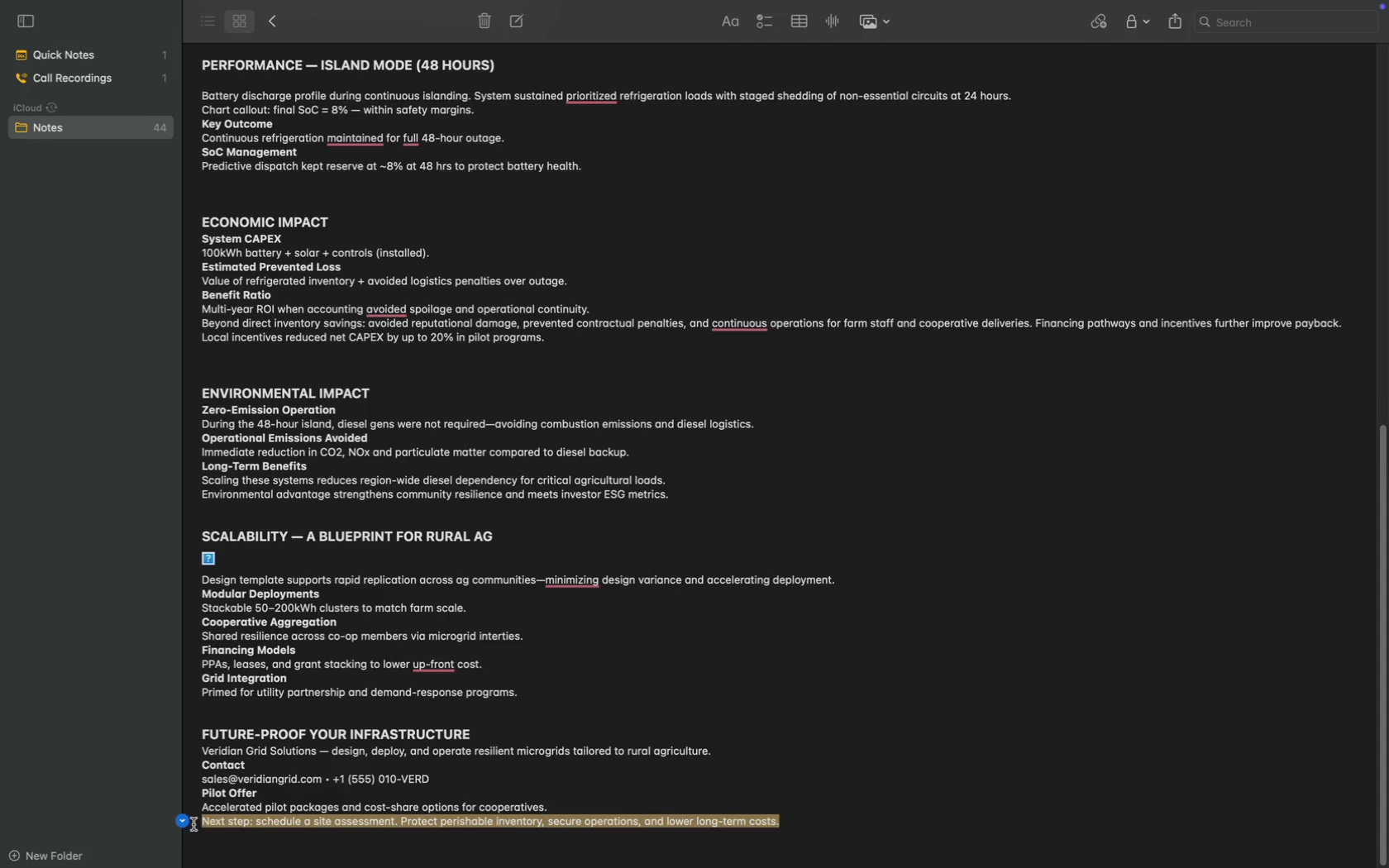 
key(Meta+C)
 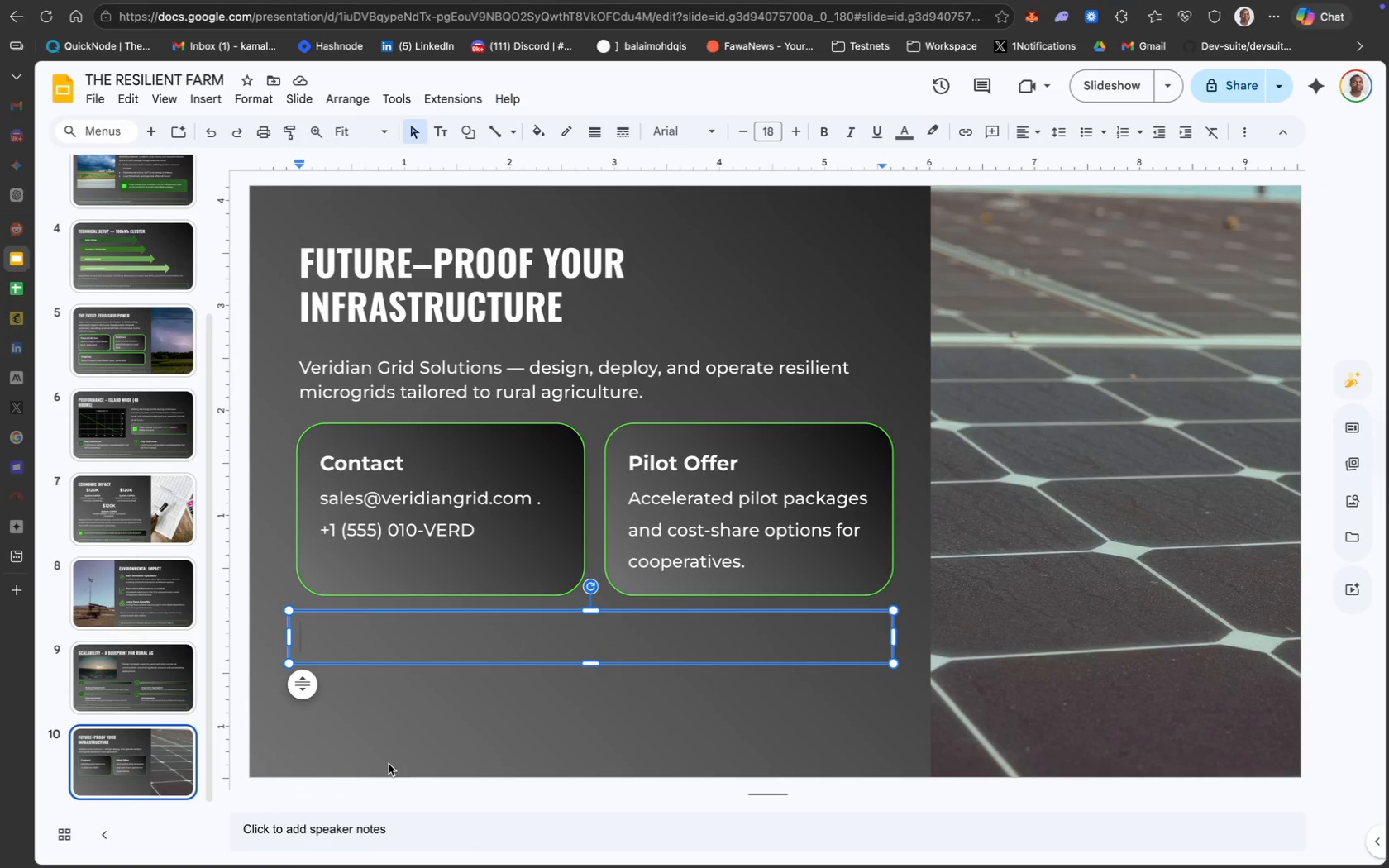 
key(Meta+CommandLeft)
 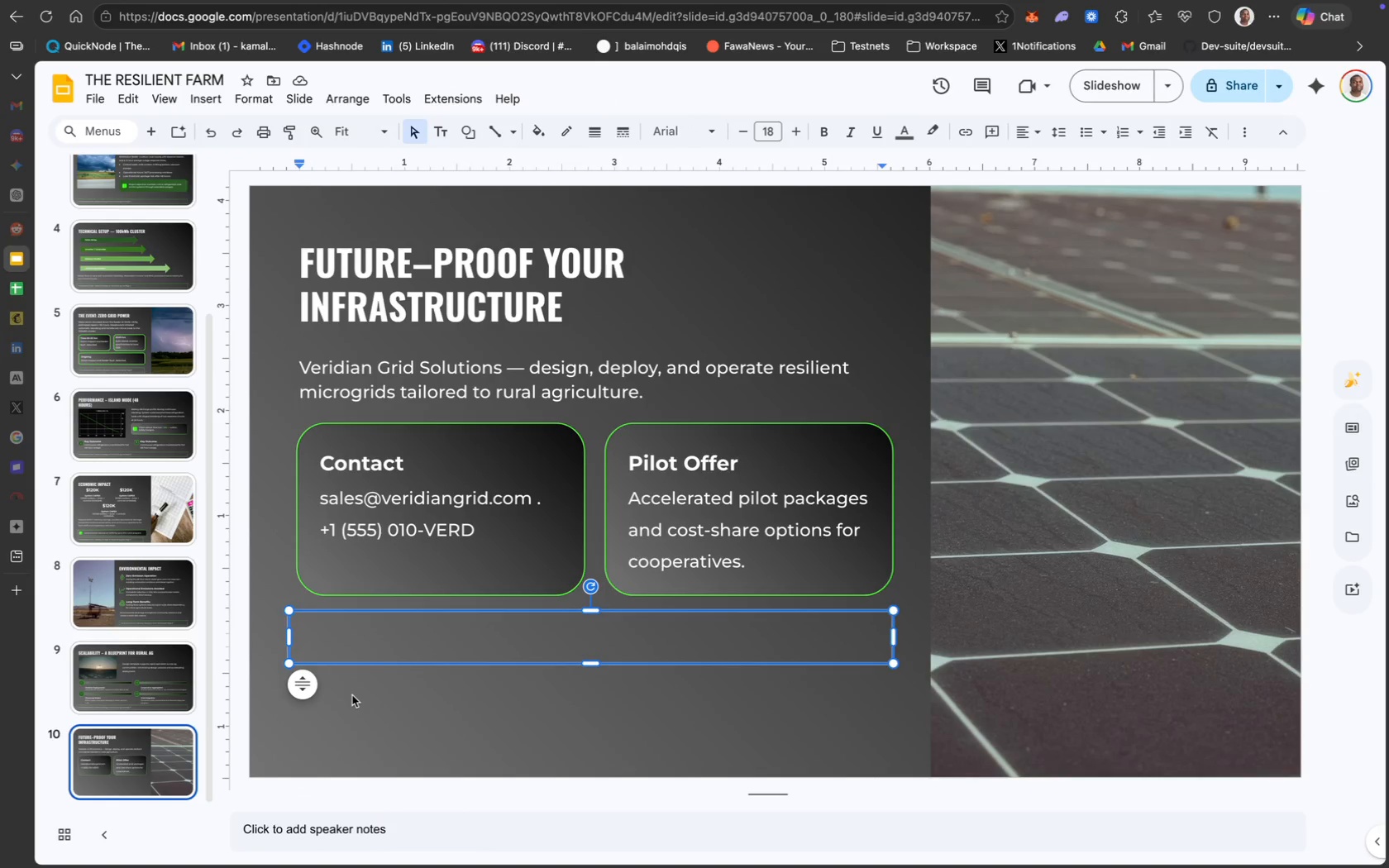 
key(Meta+V)
 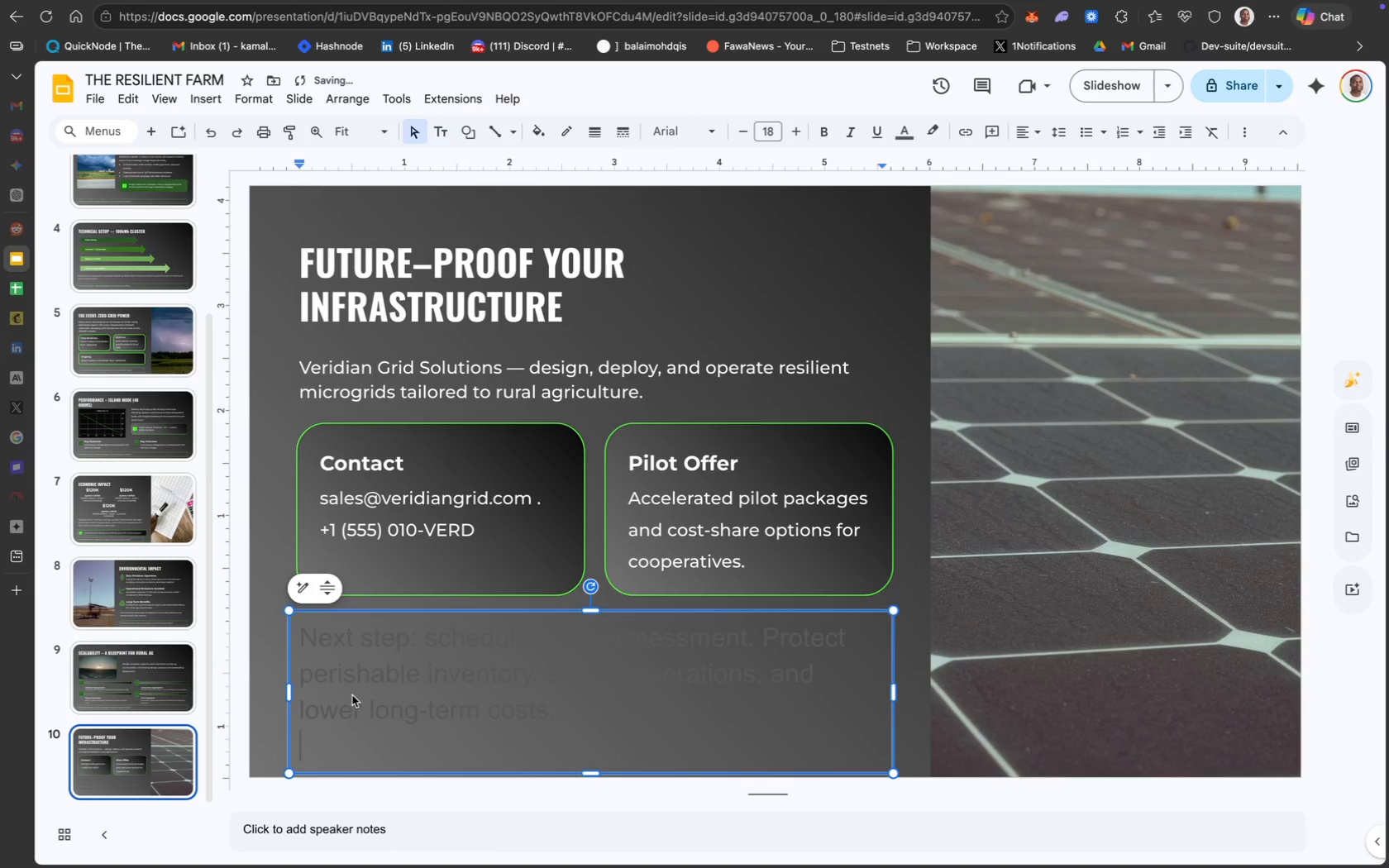 
key(Backspace)
 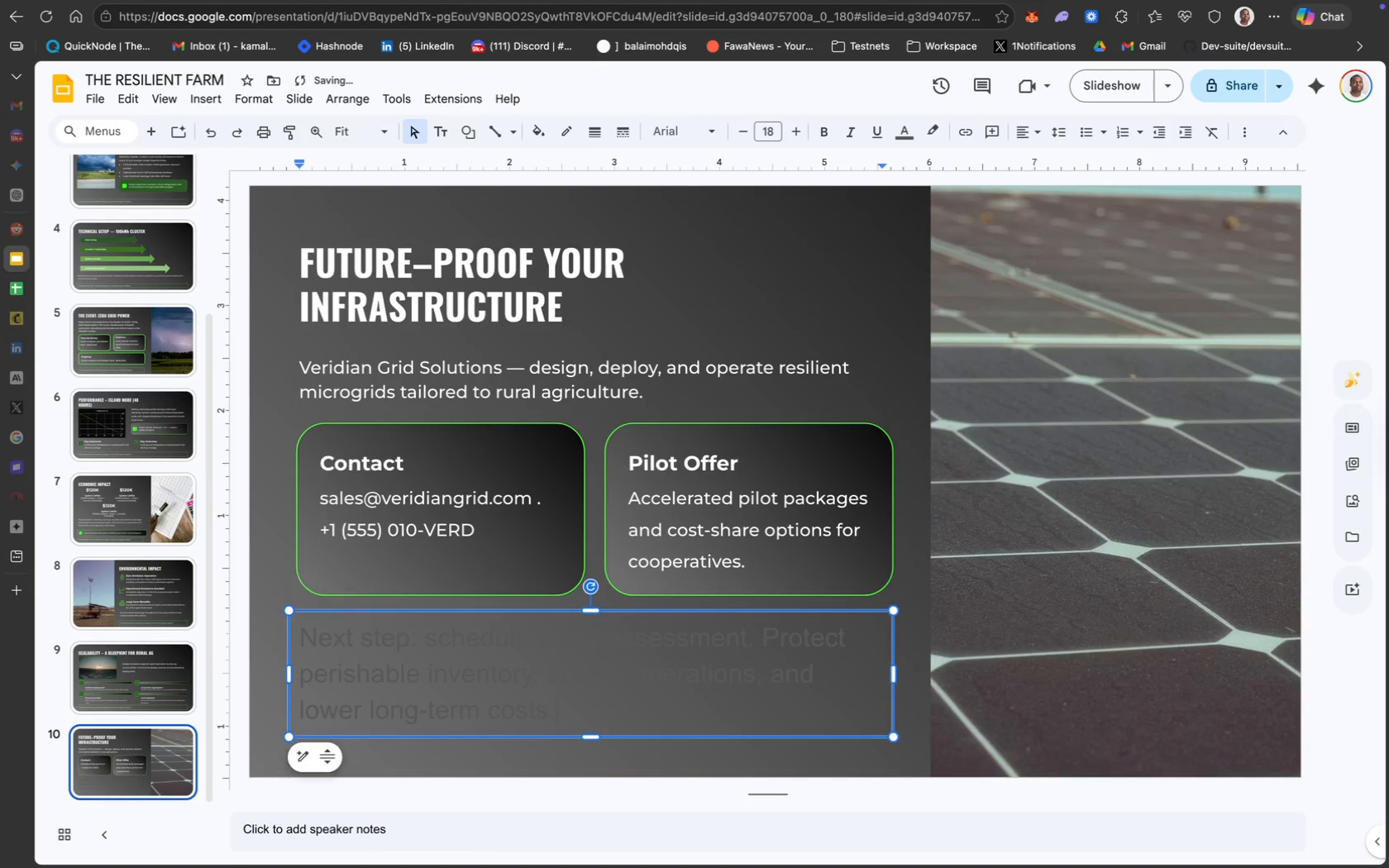 
key(Meta+A)
 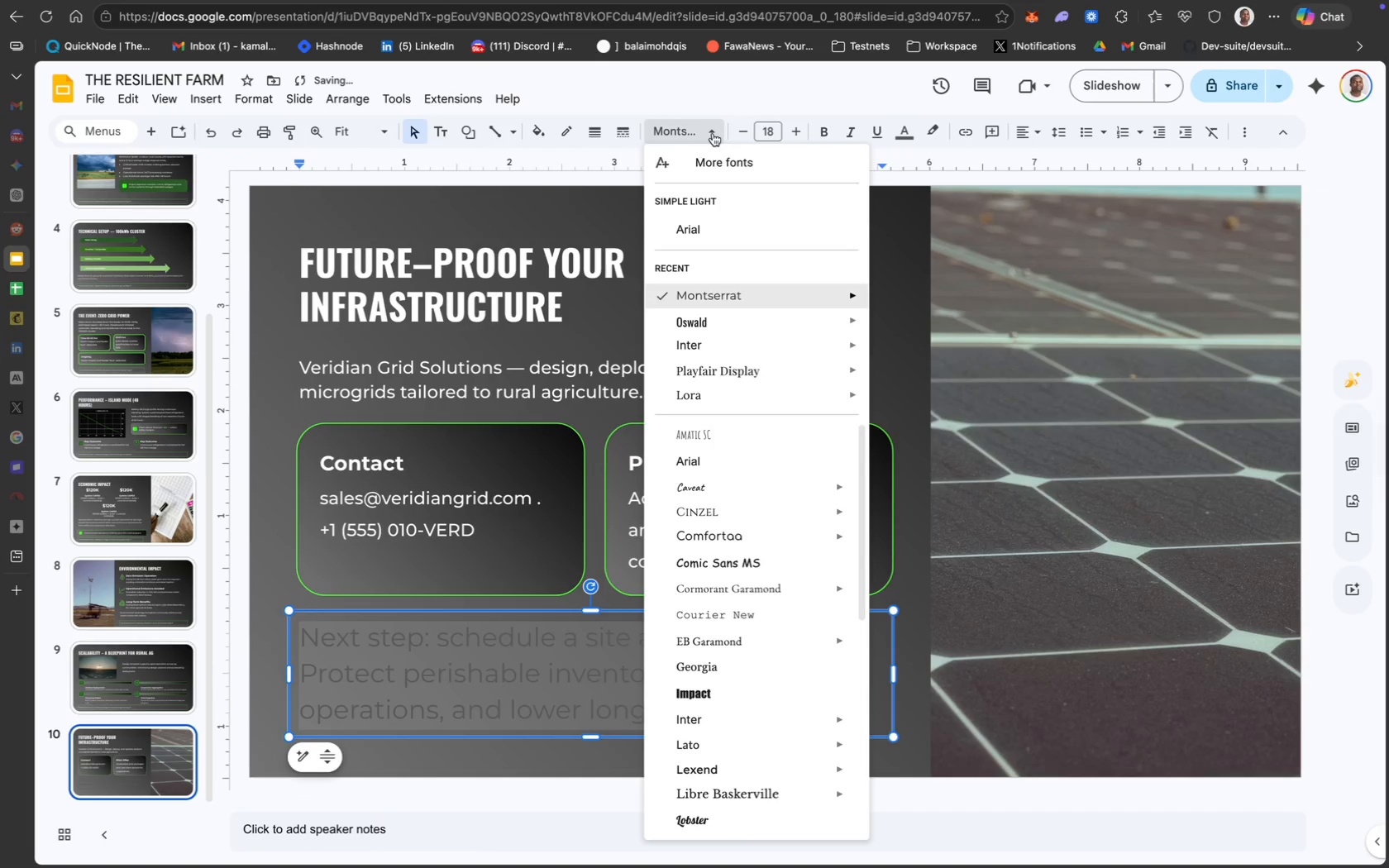 
wait(7.81)
 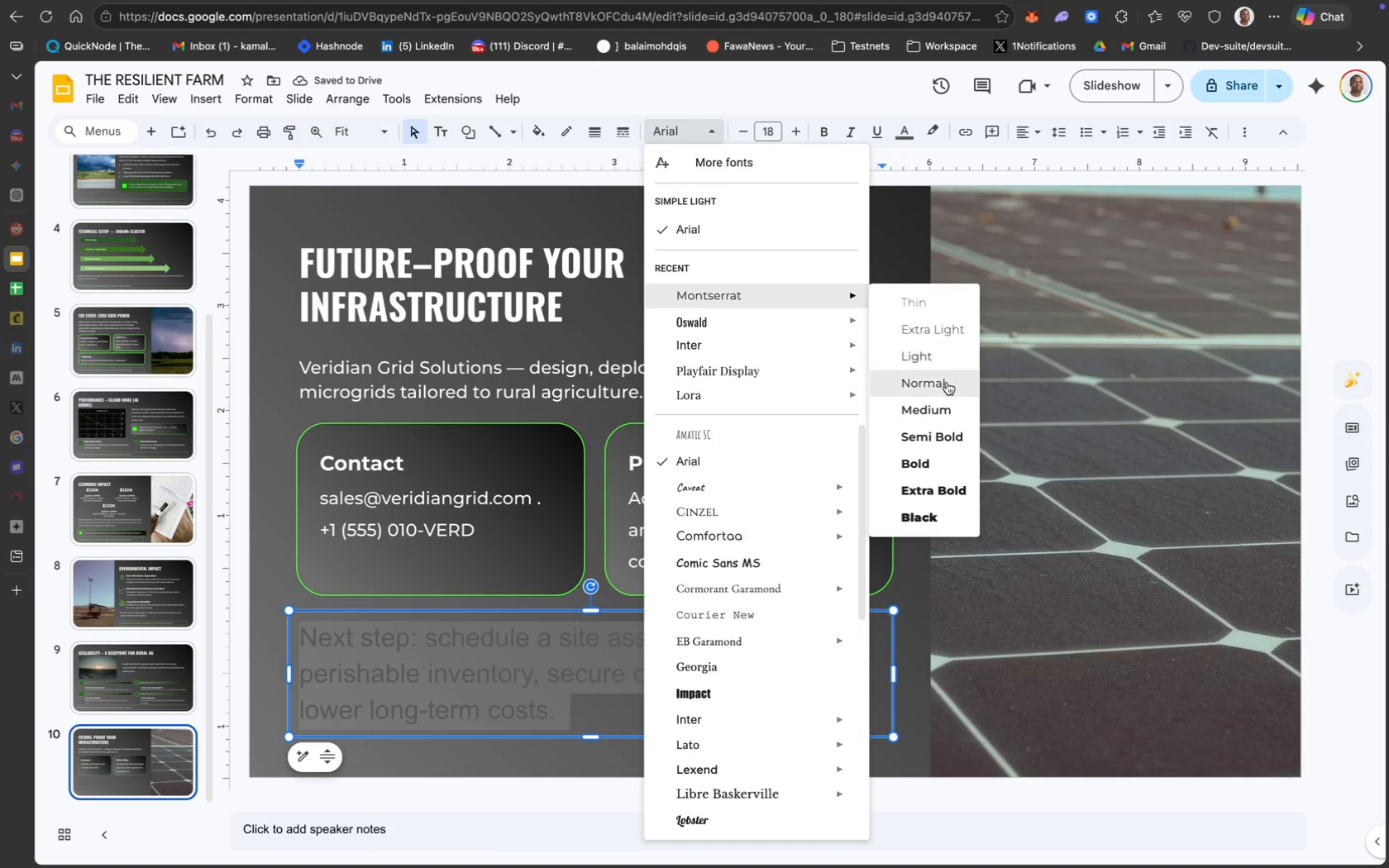 
left_click([924, 408])
 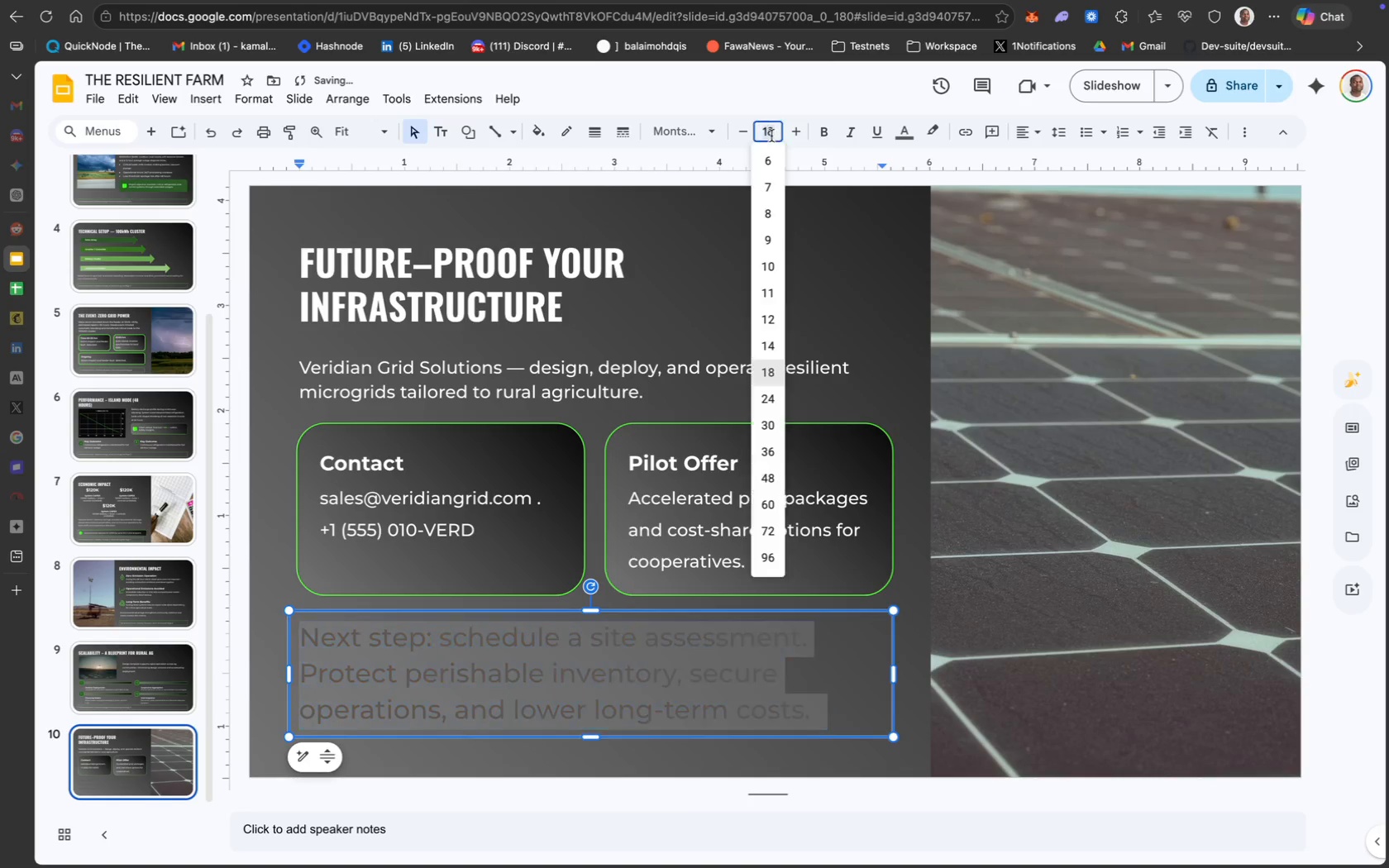 
type(12)
 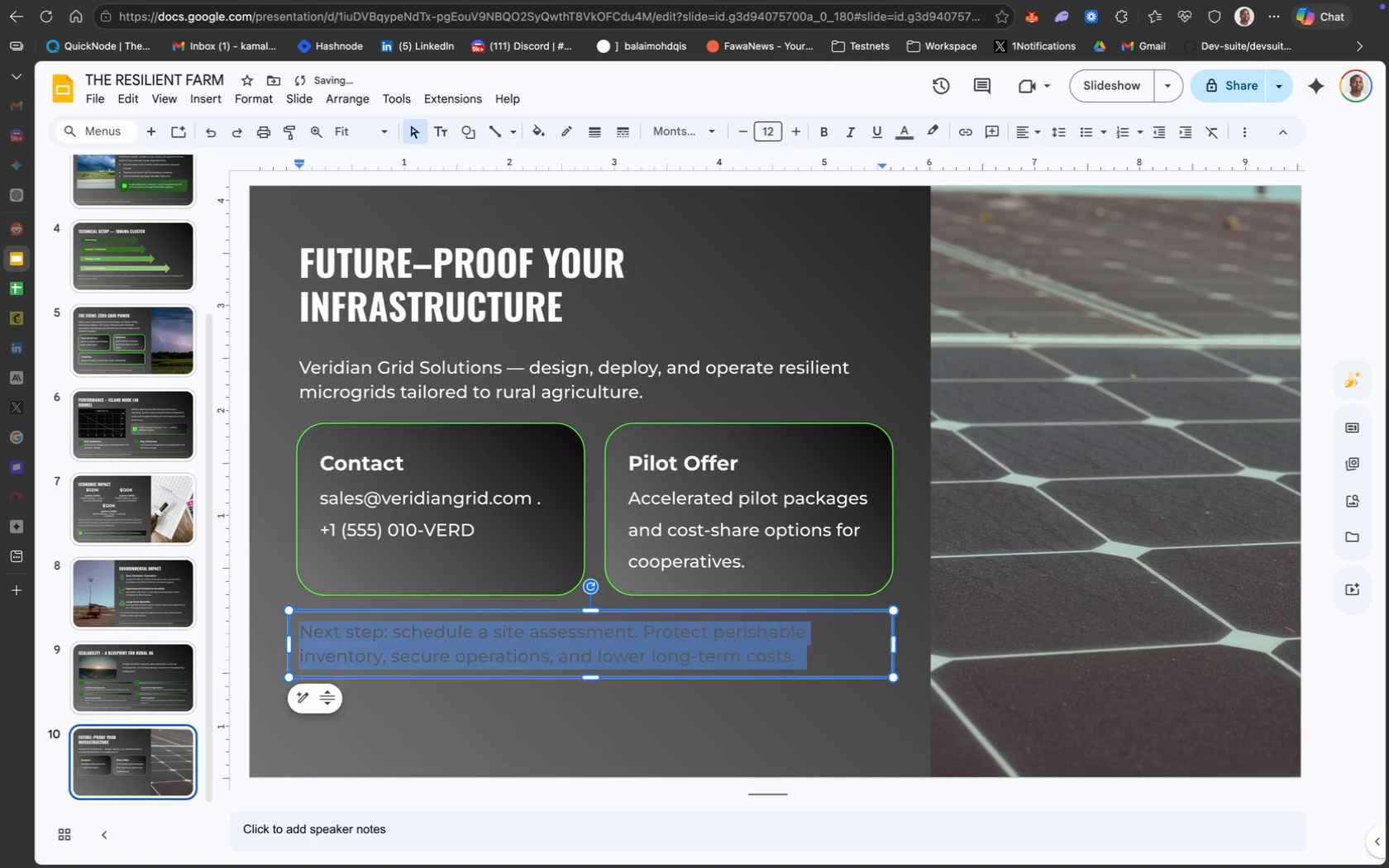 
key(Enter)
 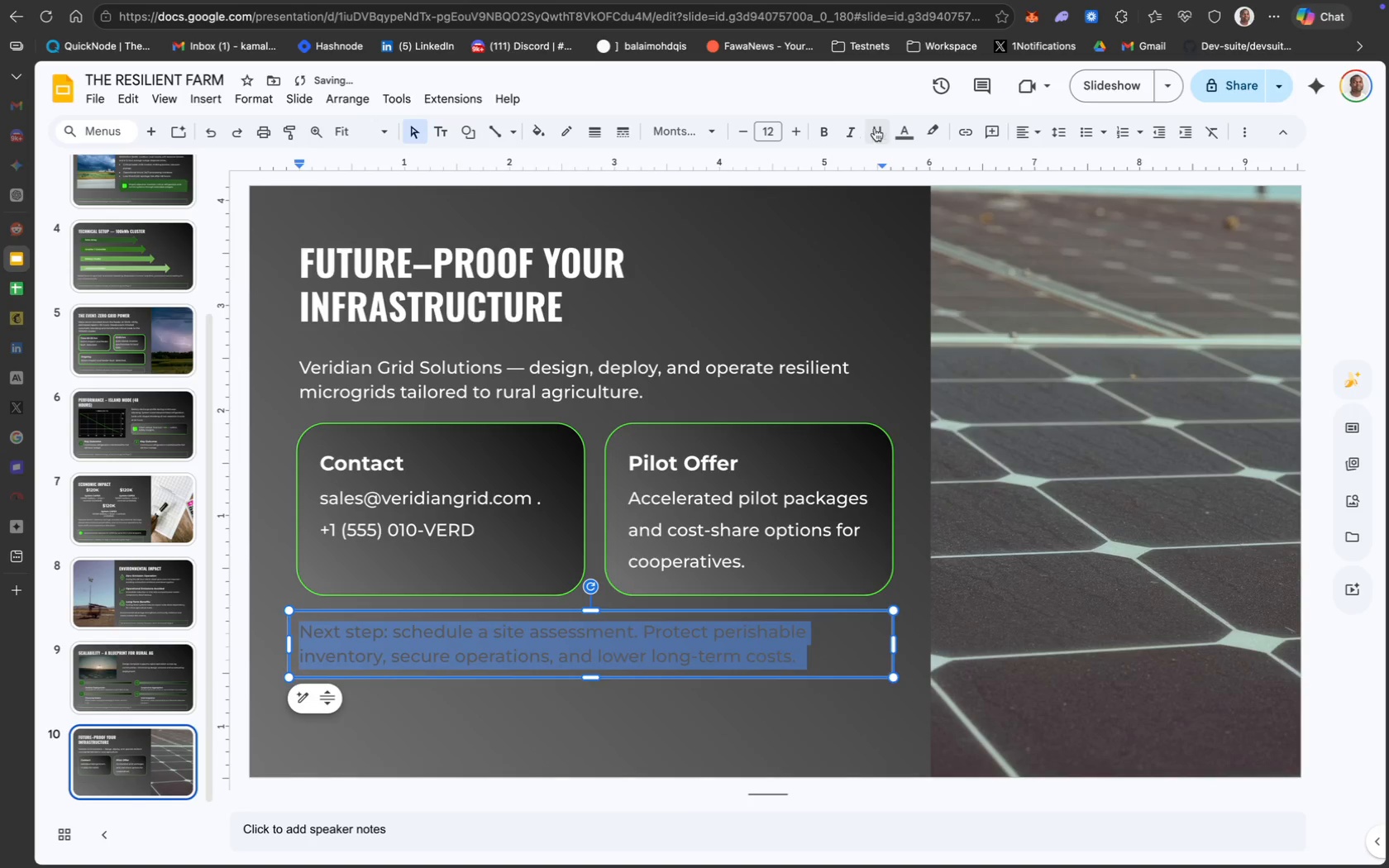 
left_click([896, 132])
 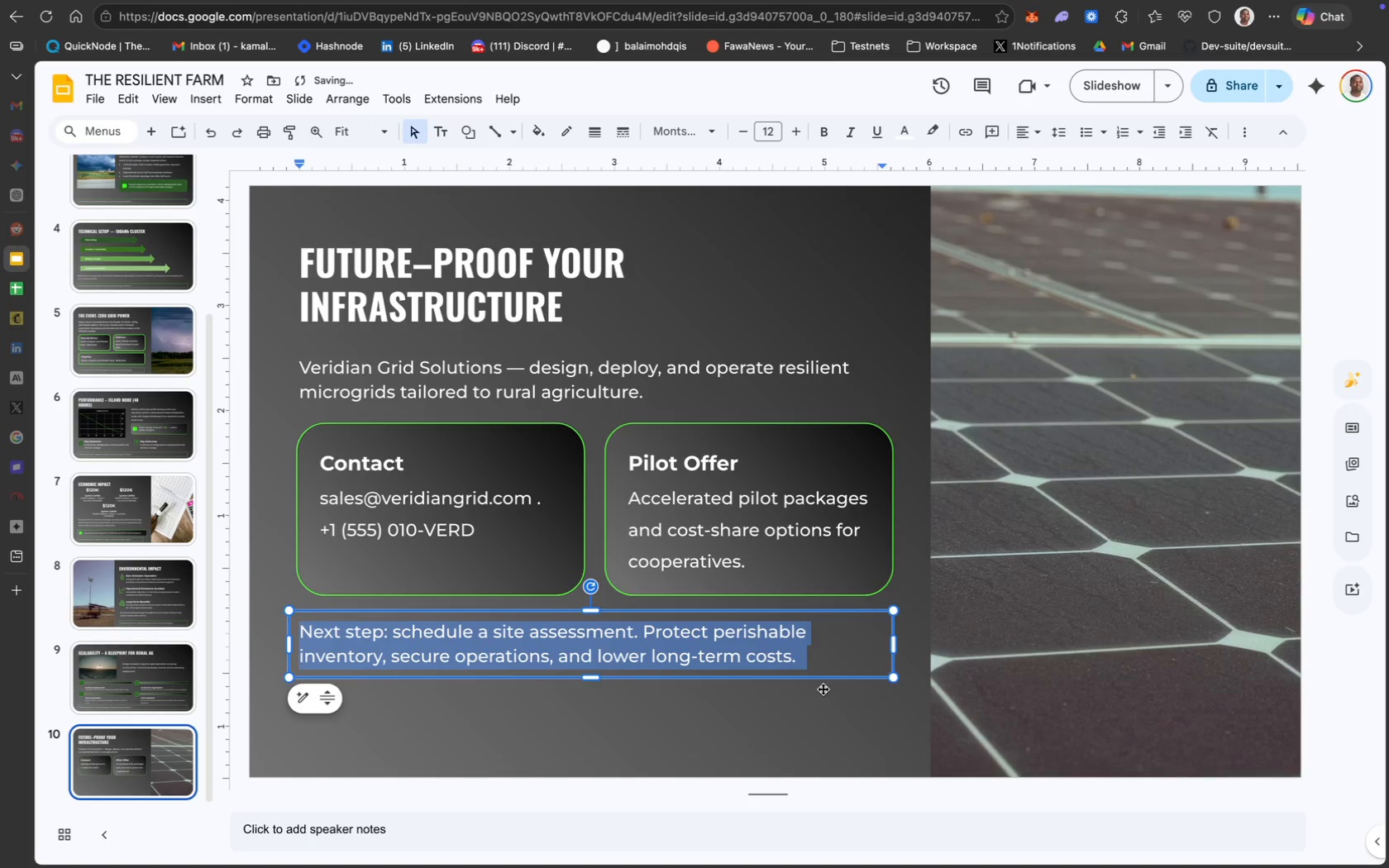 
left_click([823, 710])
 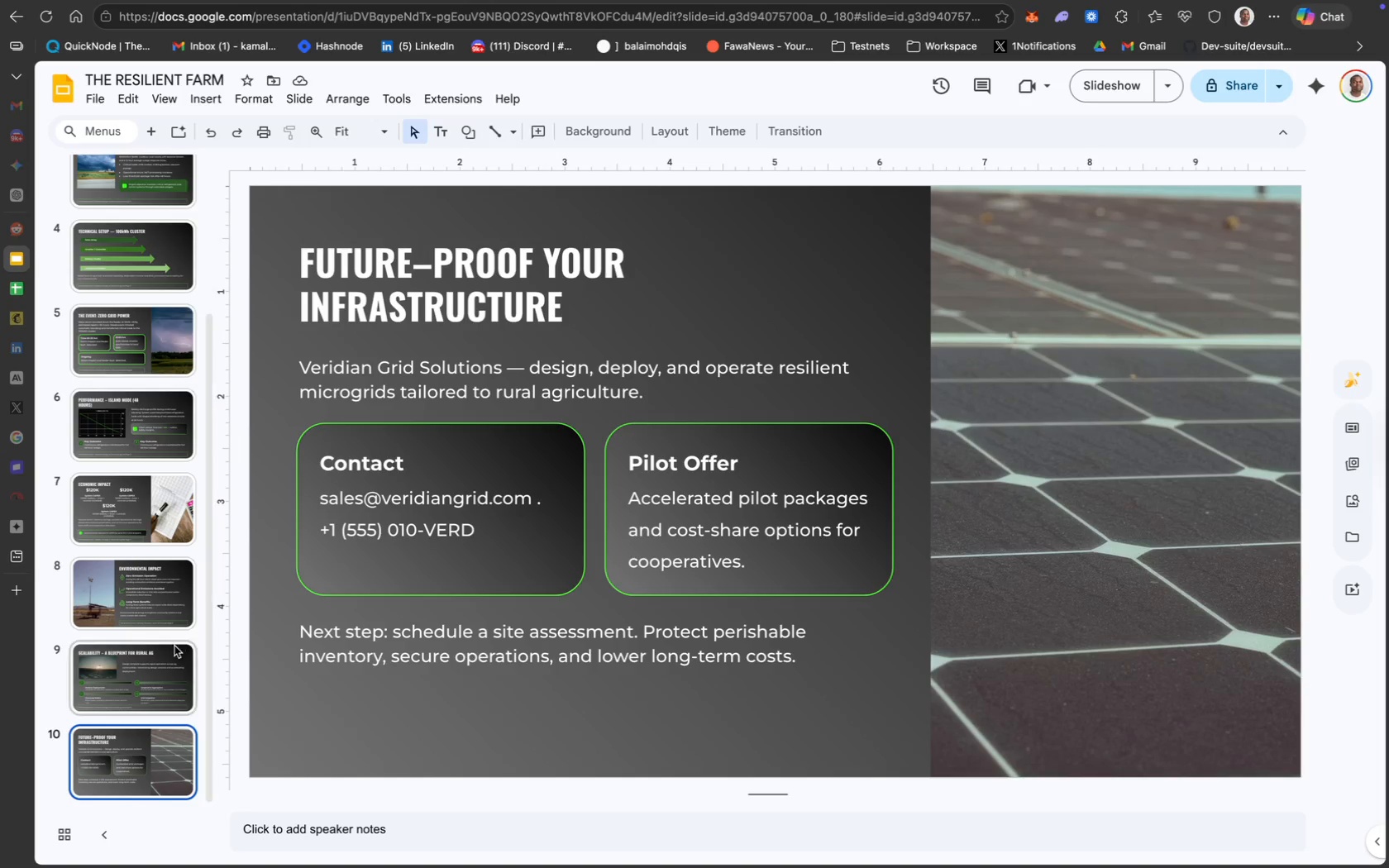 
wait(6.85)
 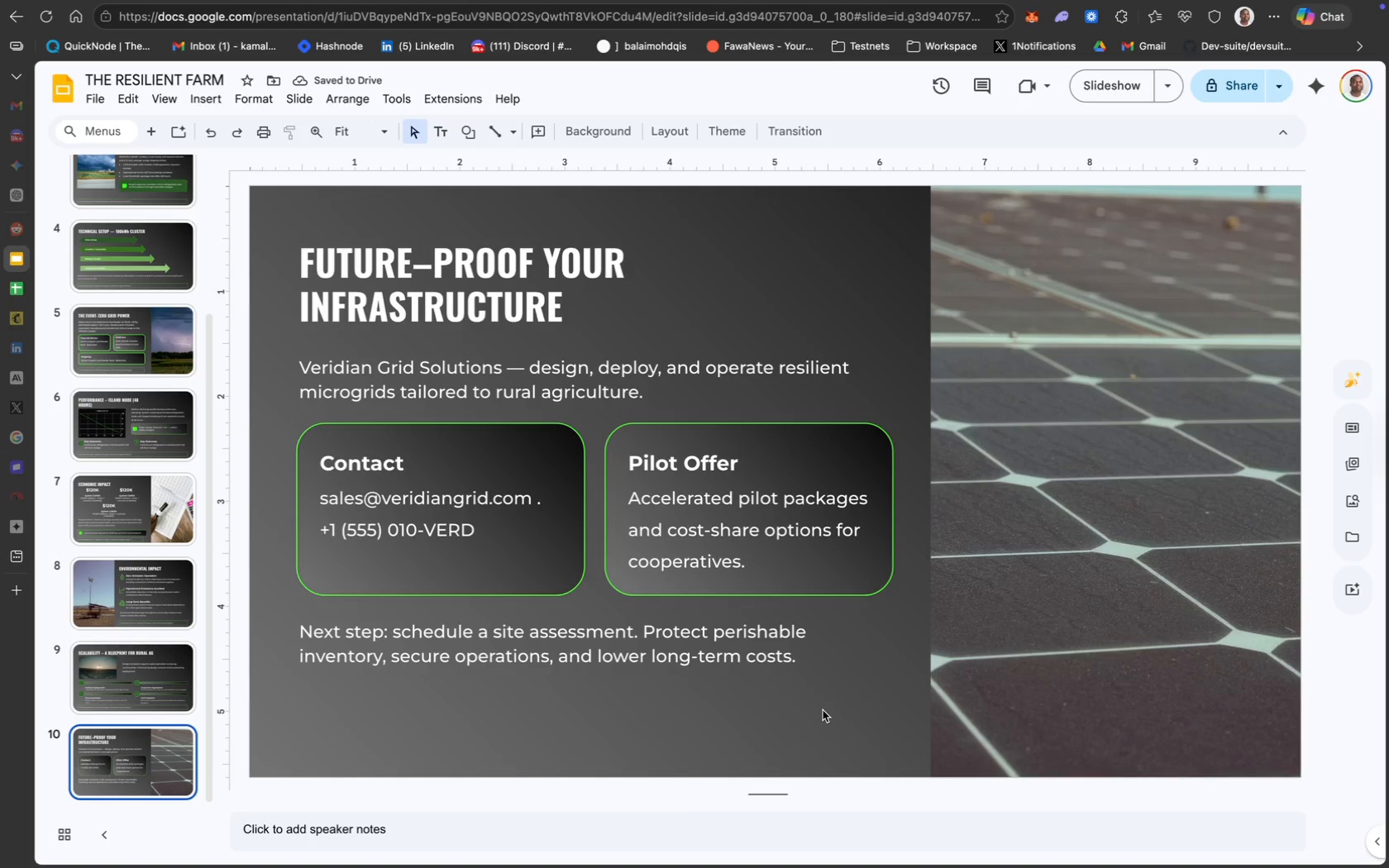 
left_click([150, 354])
 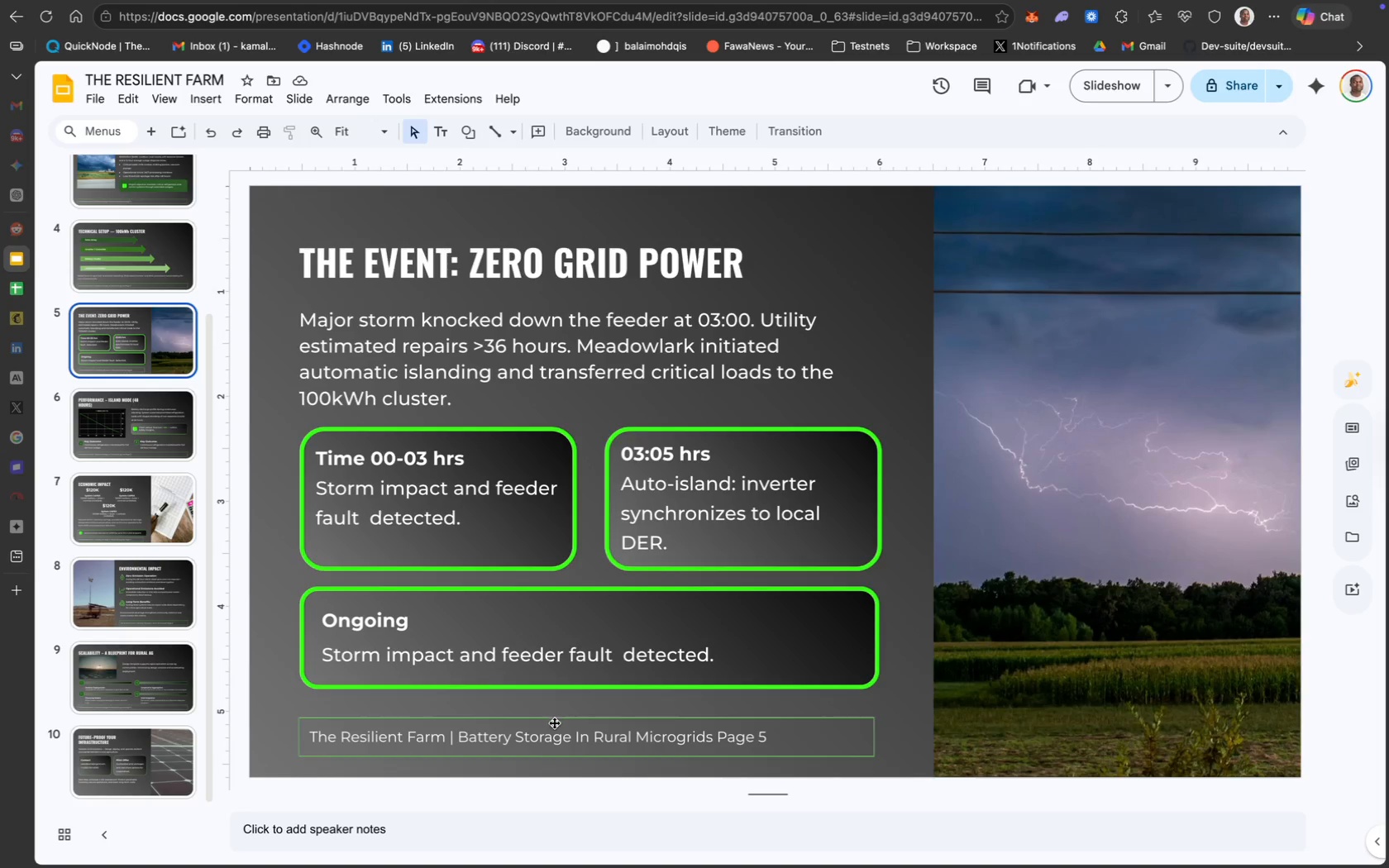 
left_click([556, 718])
 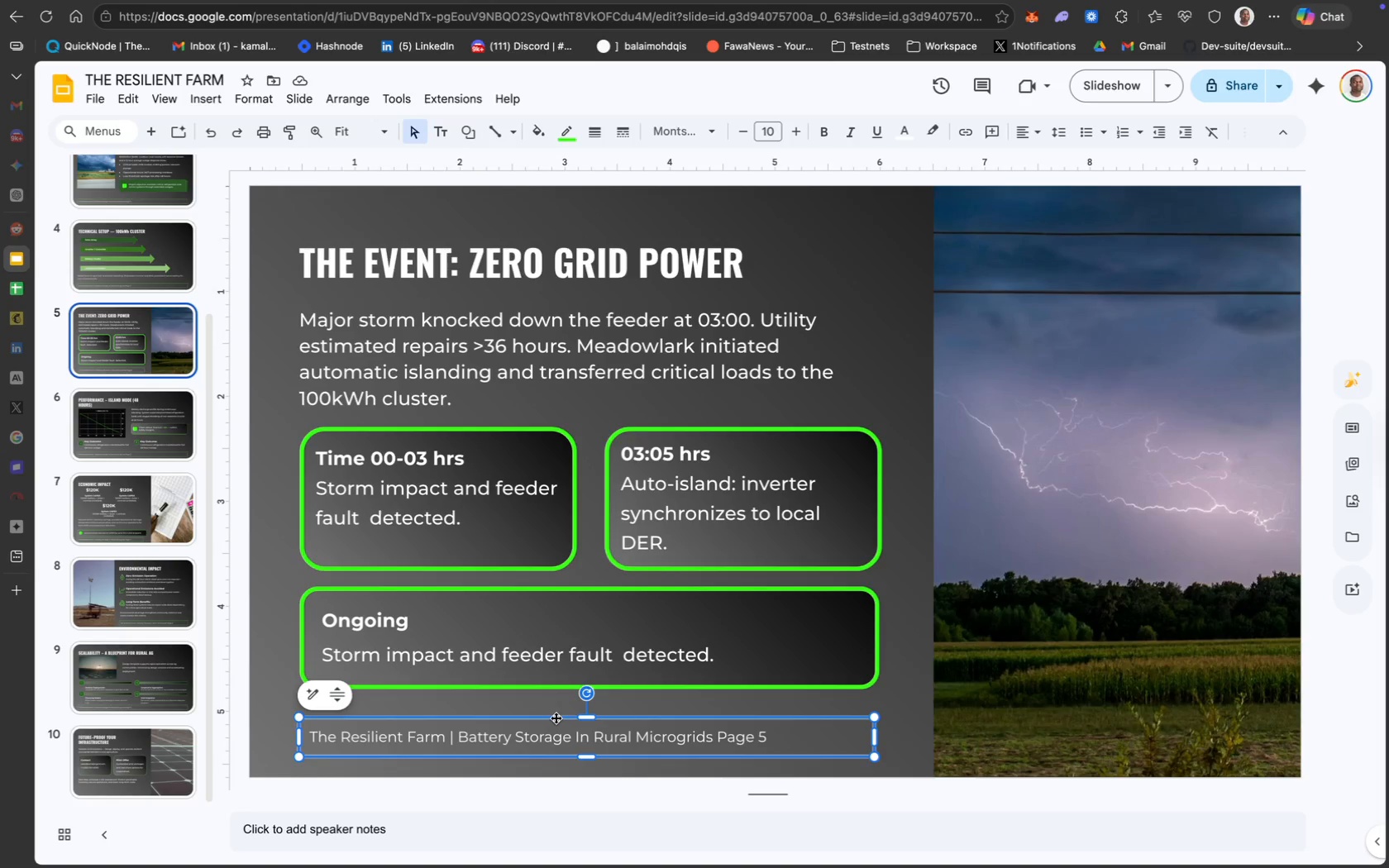 
key(Meta+C)
 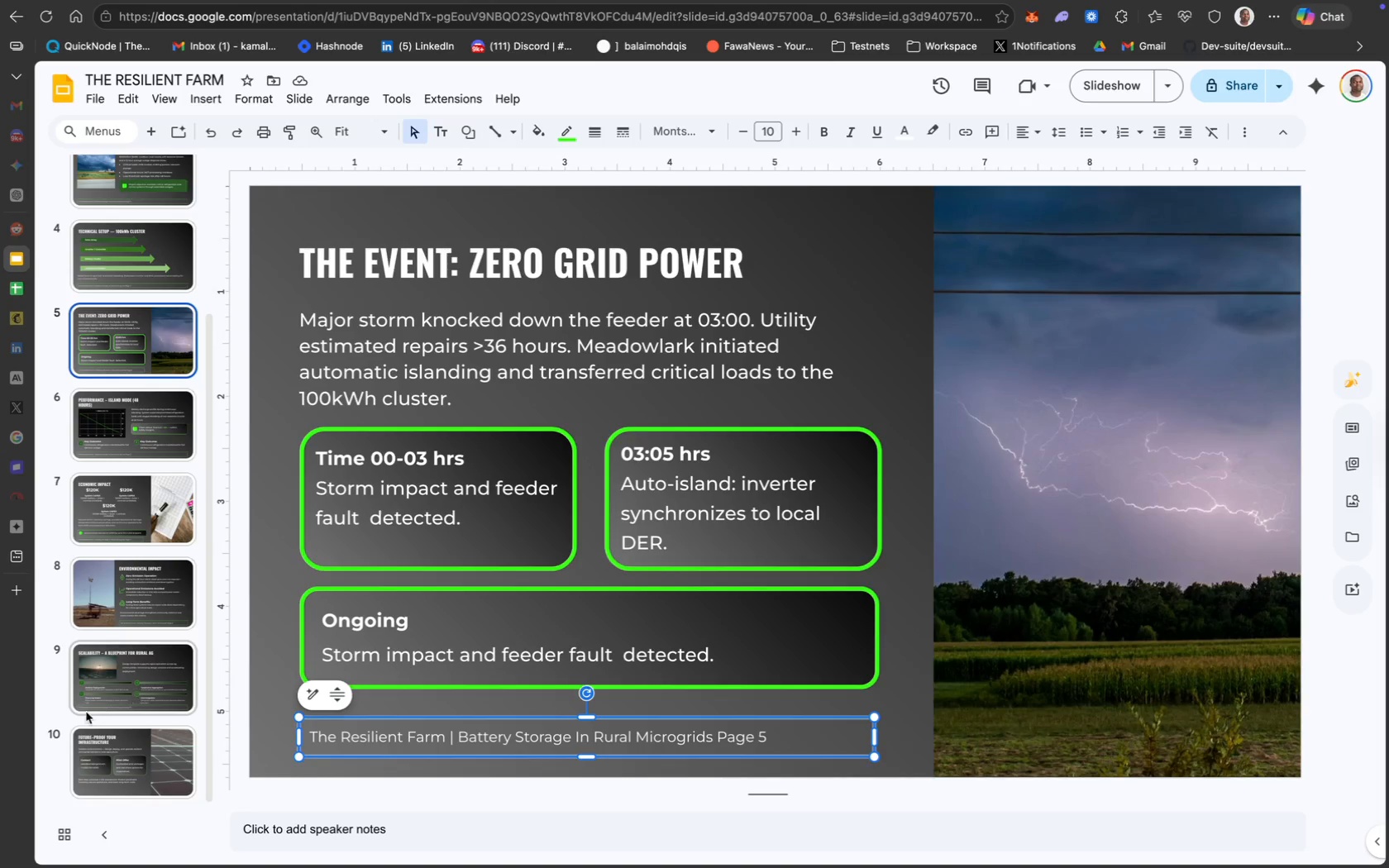 
left_click([127, 750])
 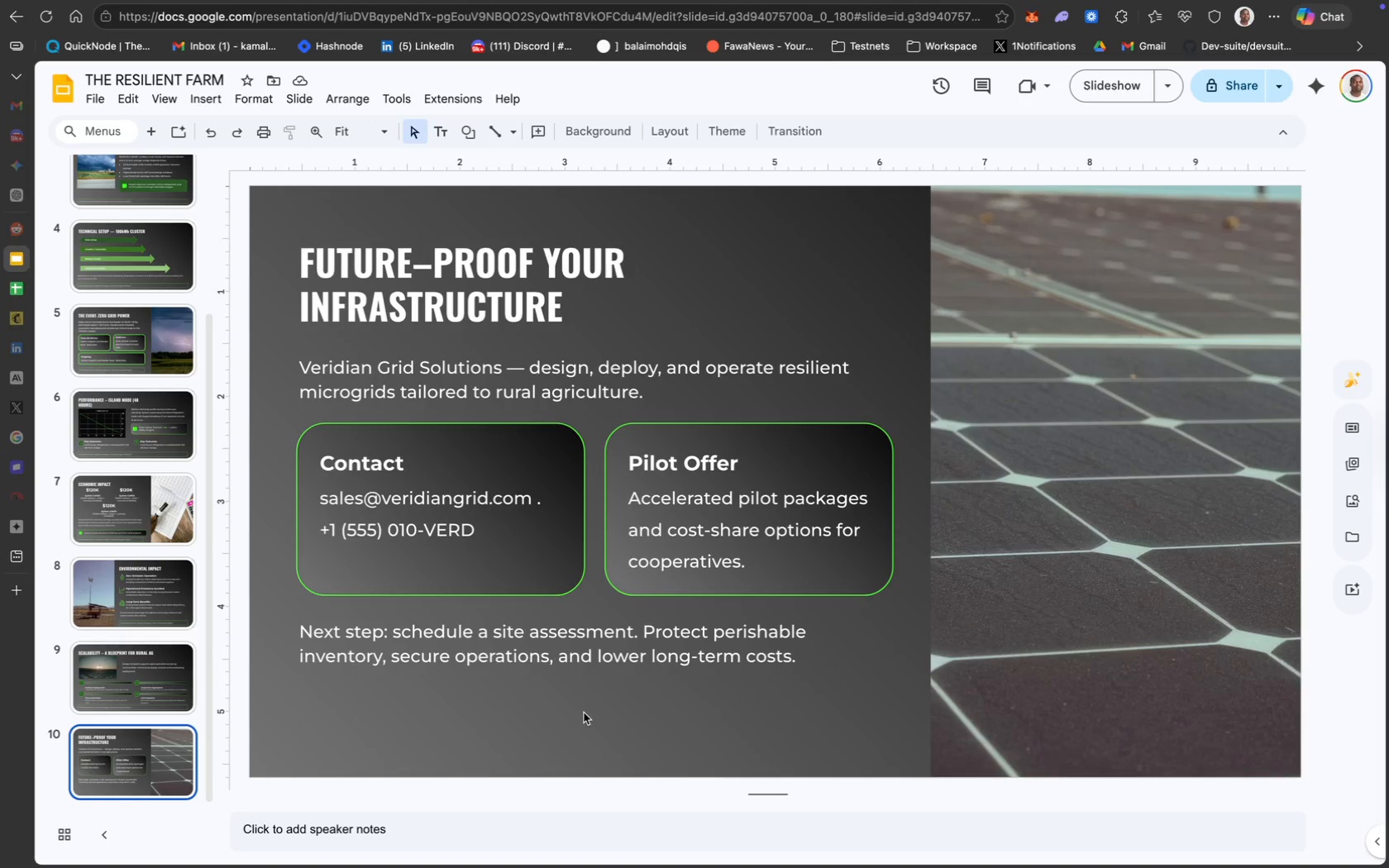 
key(Meta+CommandLeft)
 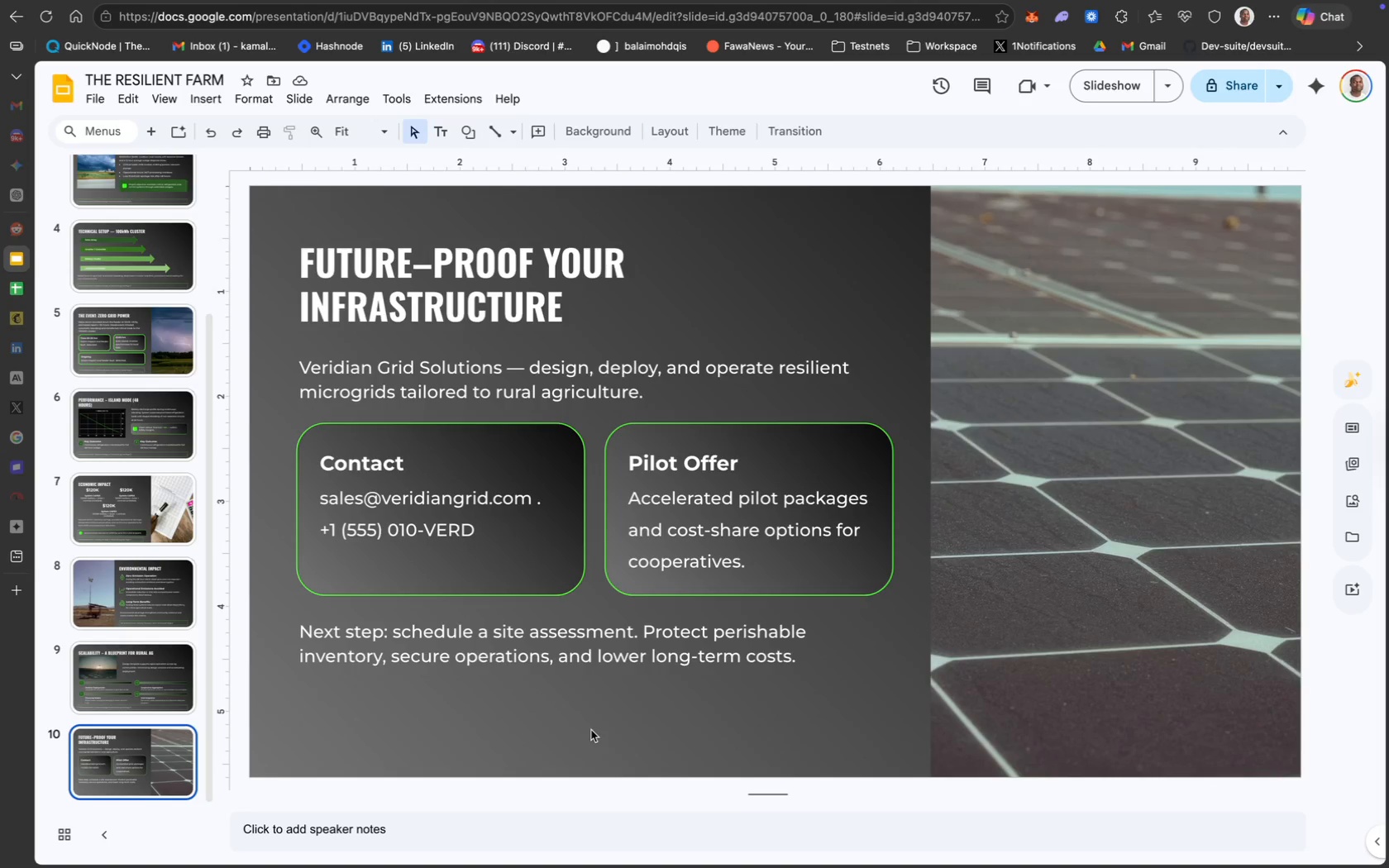 
key(Meta+V)
 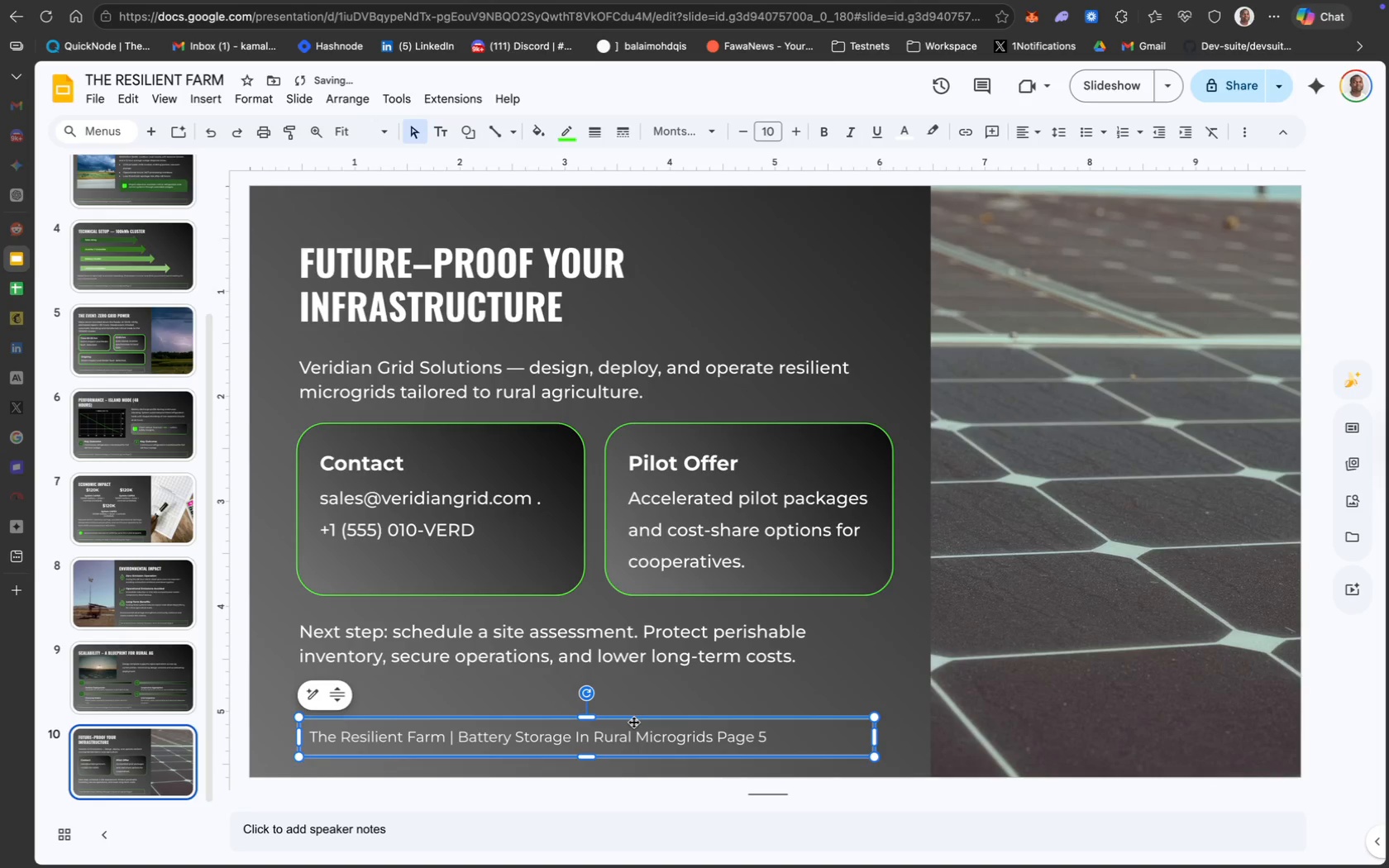 
left_click([633, 722])
 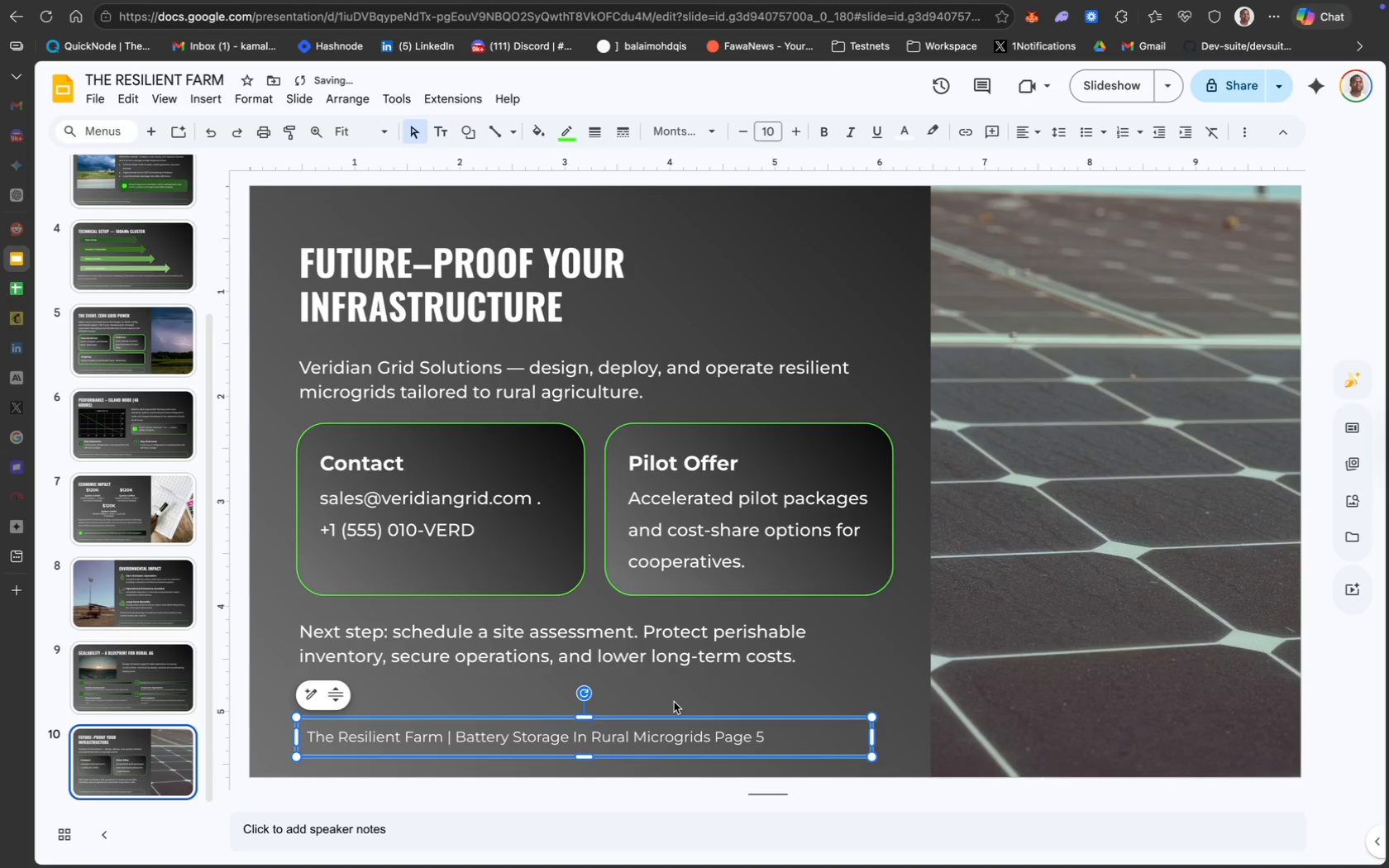 
left_click([678, 699])